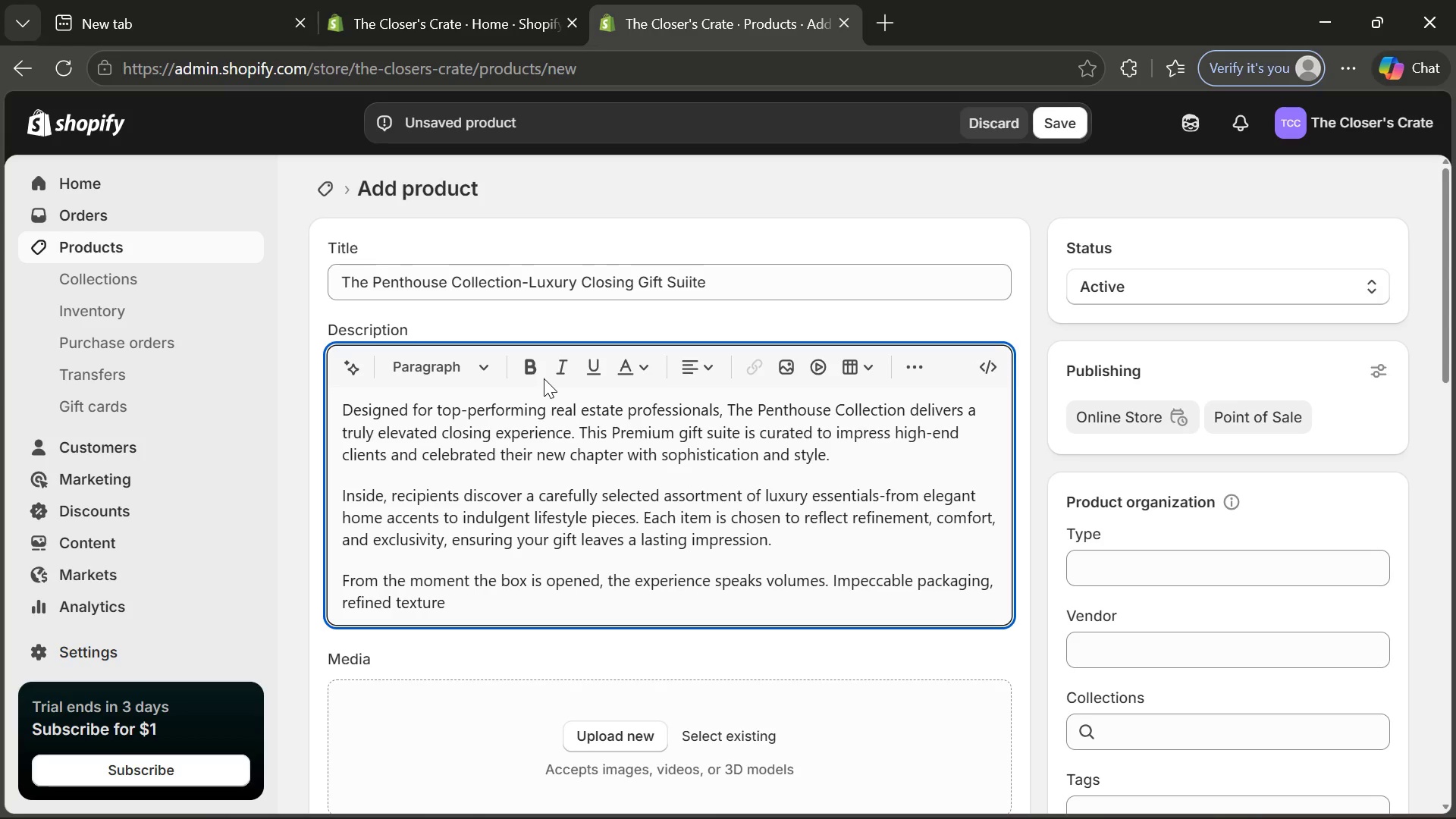 
type(s, and a polished )
 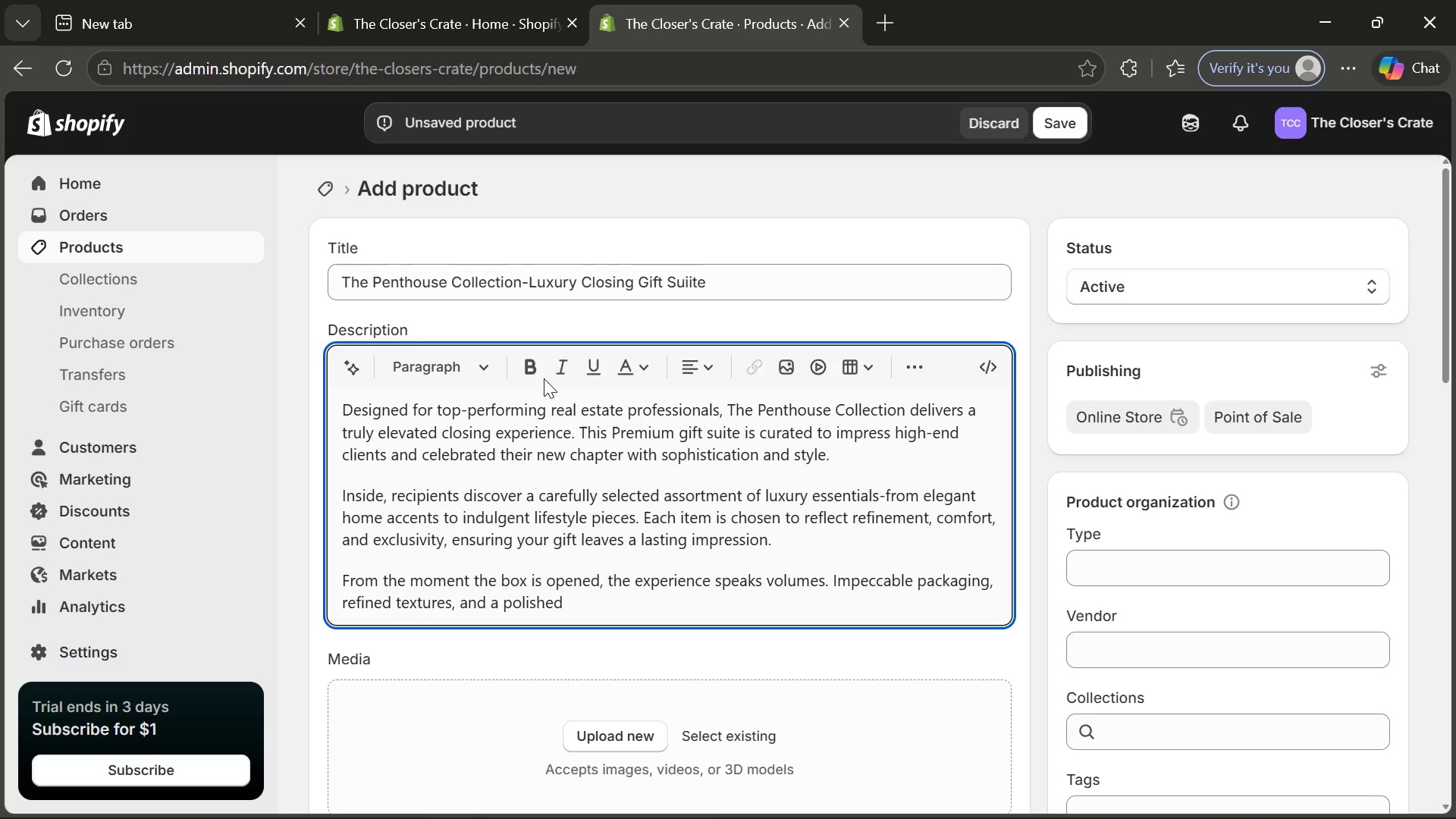 
type(presentation make this more than a gis)
key(Backspace)
type(ft-it's a statement of excellence)
 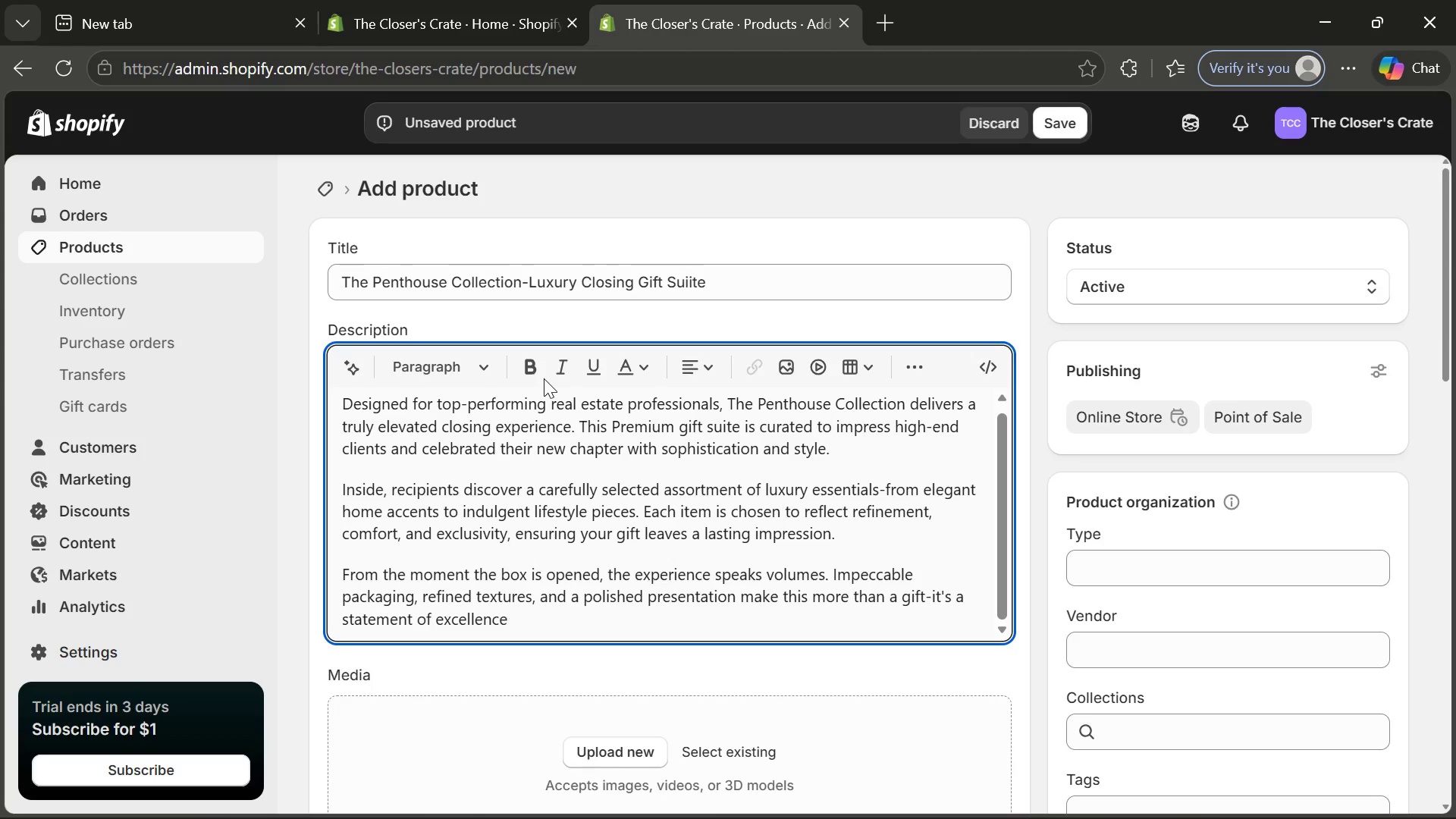 
wait(7.62)
 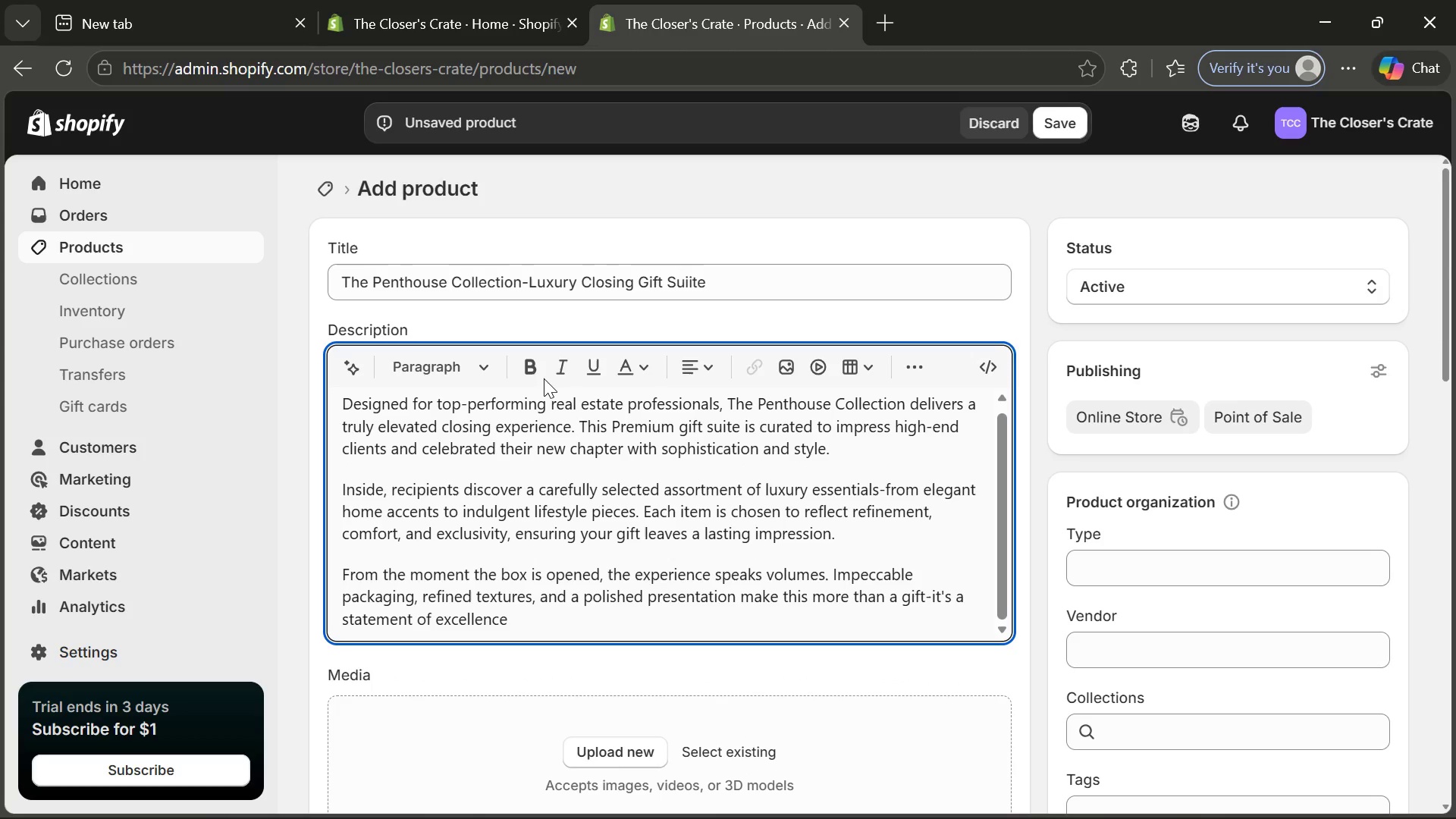 
key(Period)
 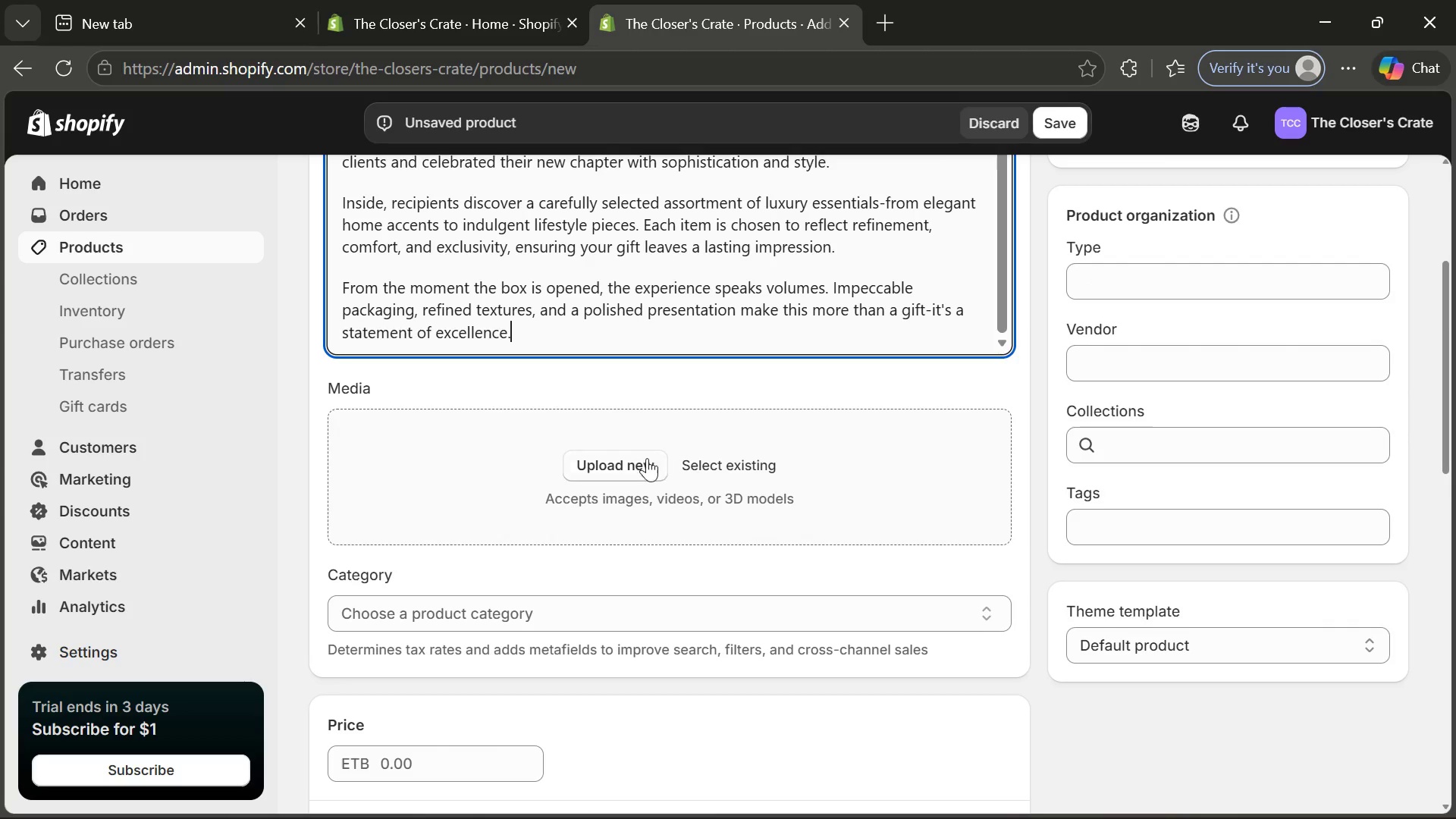 
left_click([638, 460])
 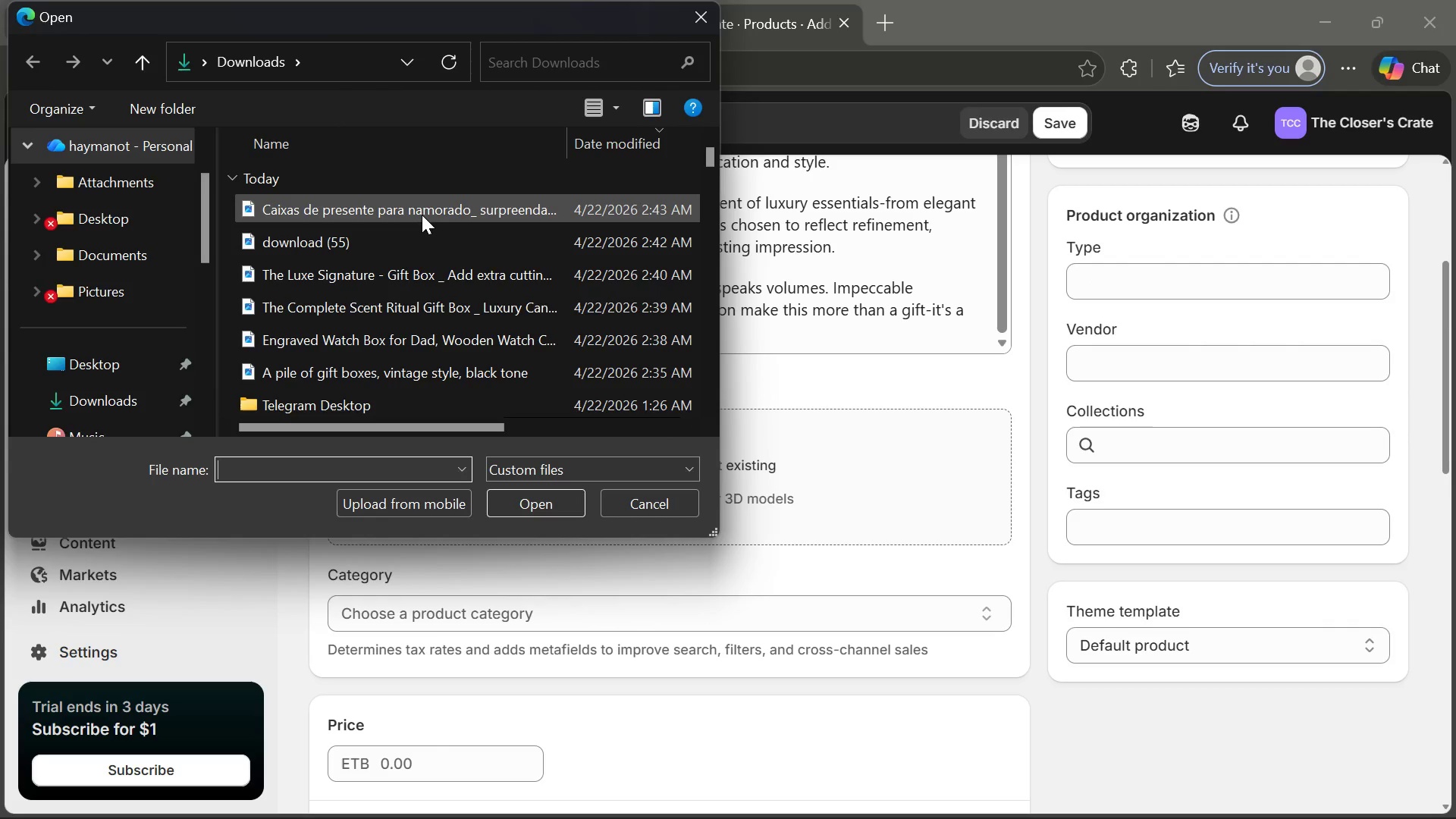 
wait(5.89)
 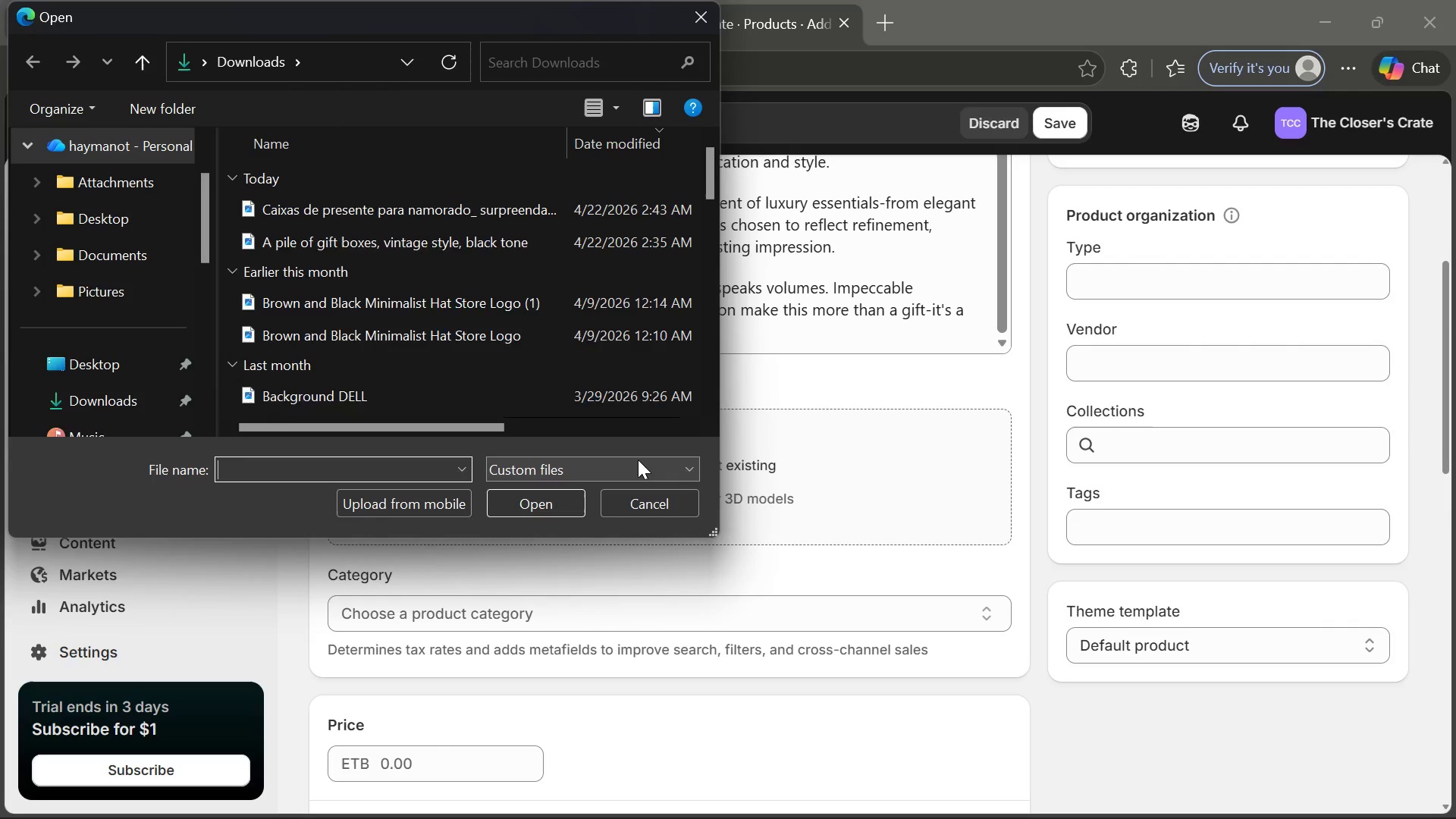 
double_click([419, 213])
 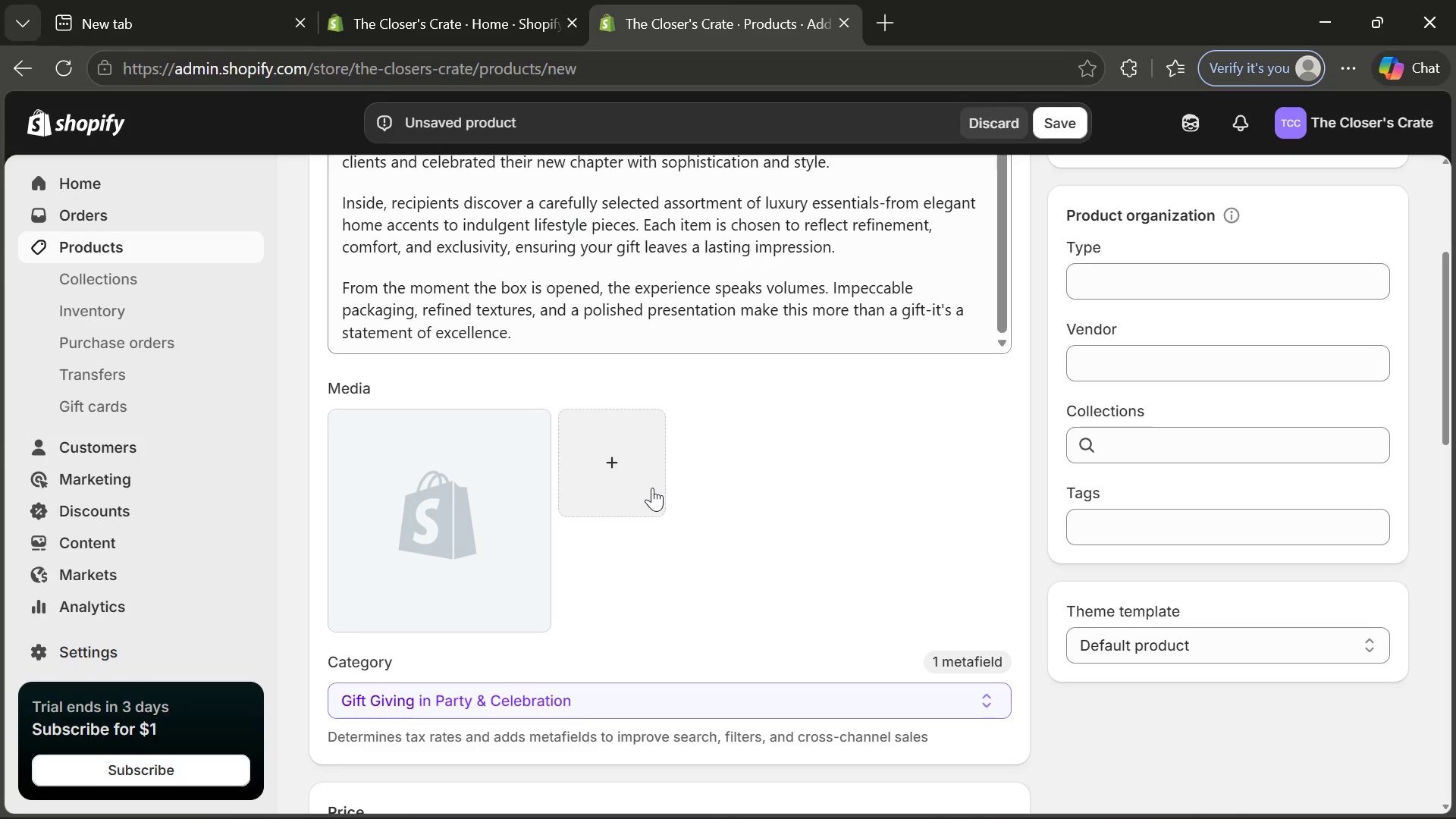 
wait(18.11)
 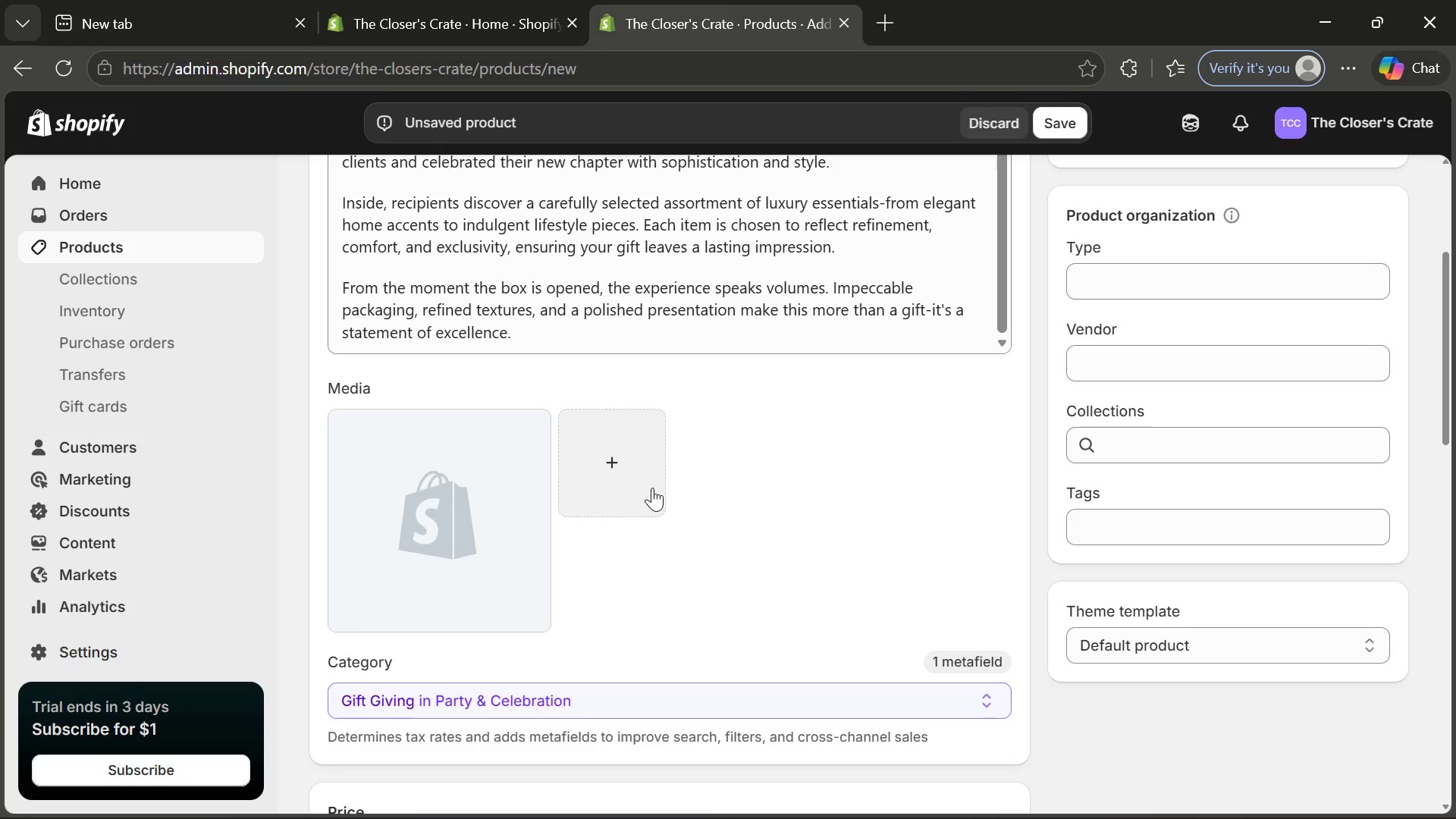 
left_click([469, 504])
 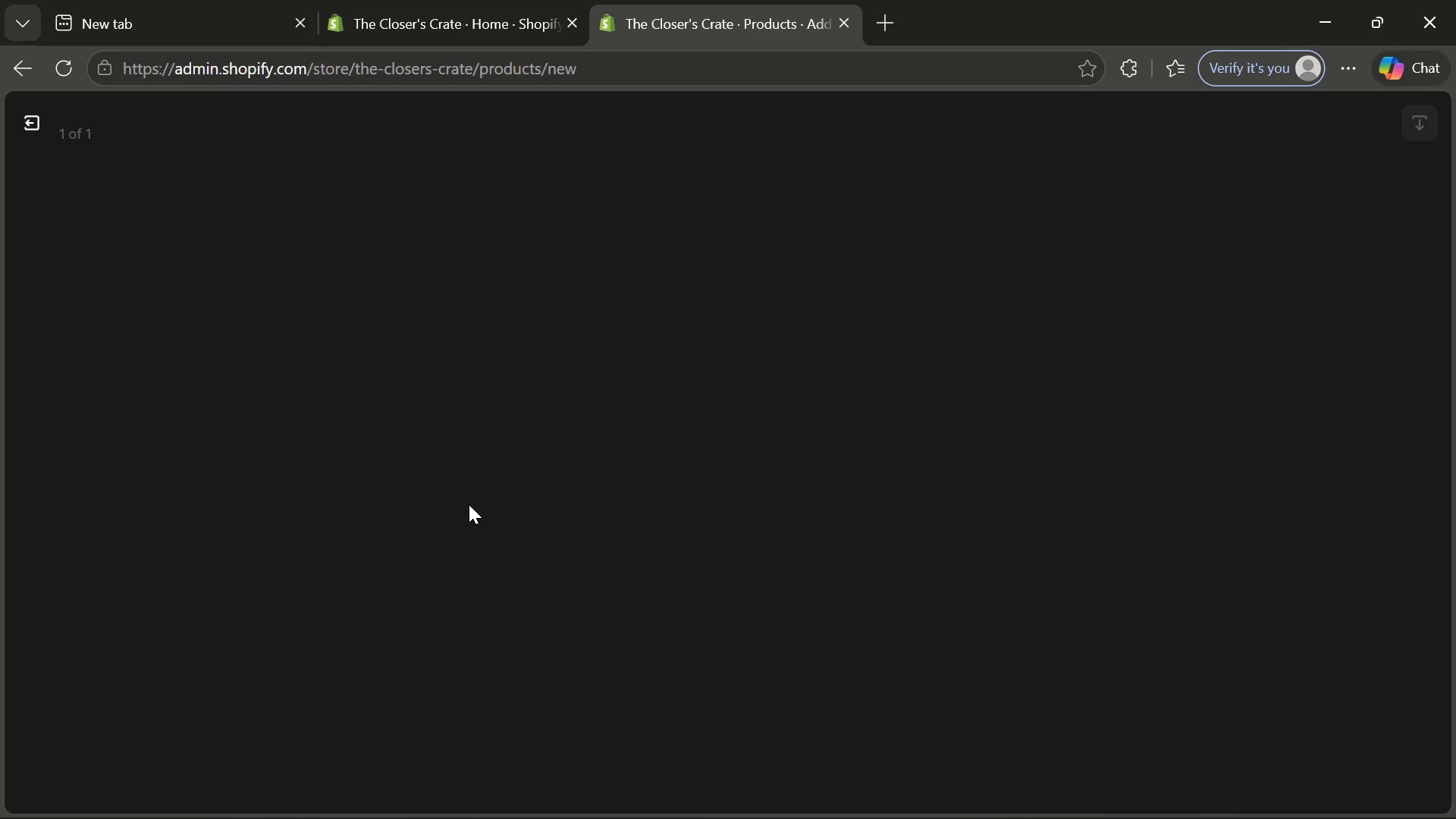 
wait(10.33)
 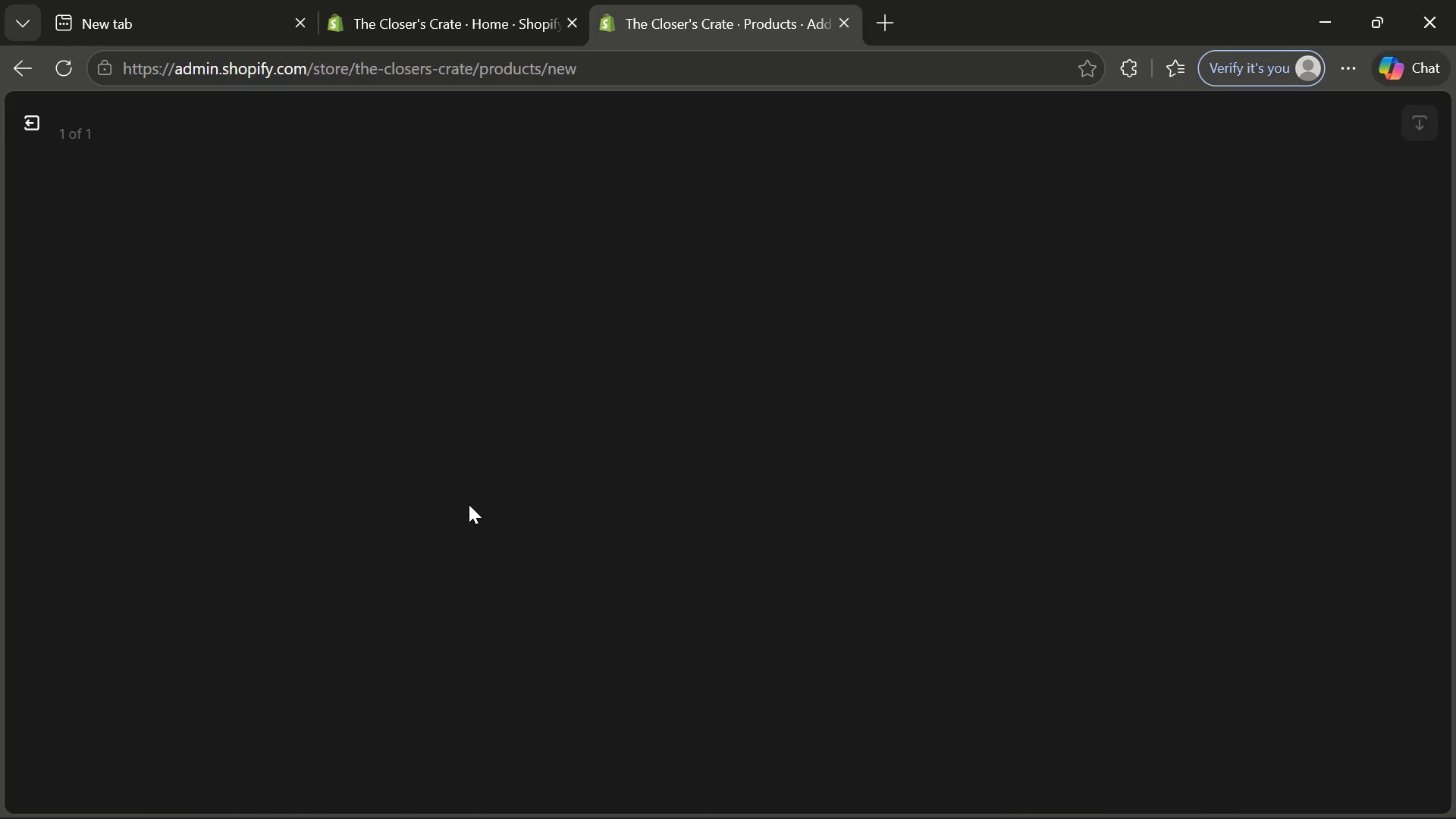 
left_click([1148, 381])
 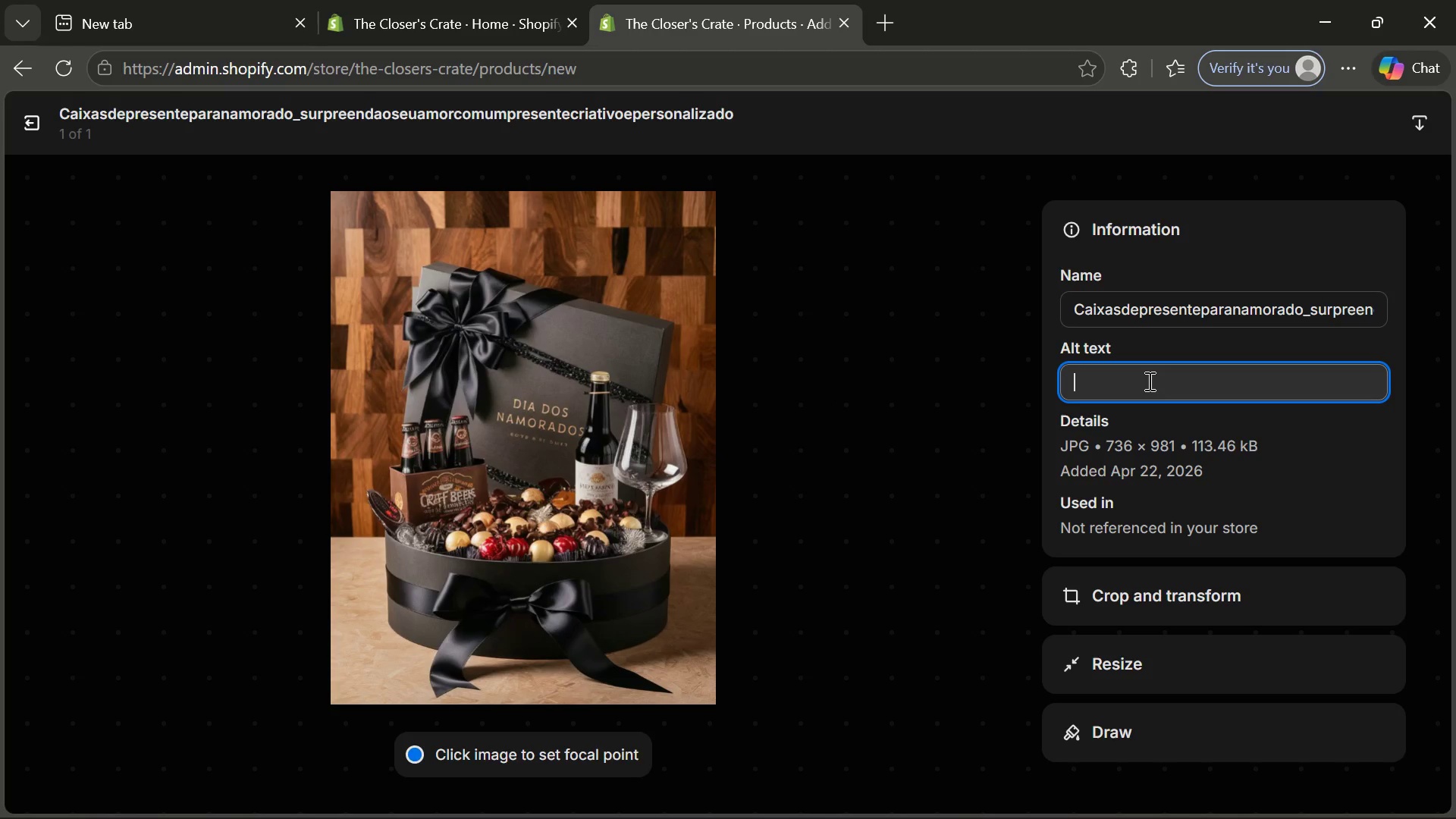 
type(Luxury closing gift box with premium items)
 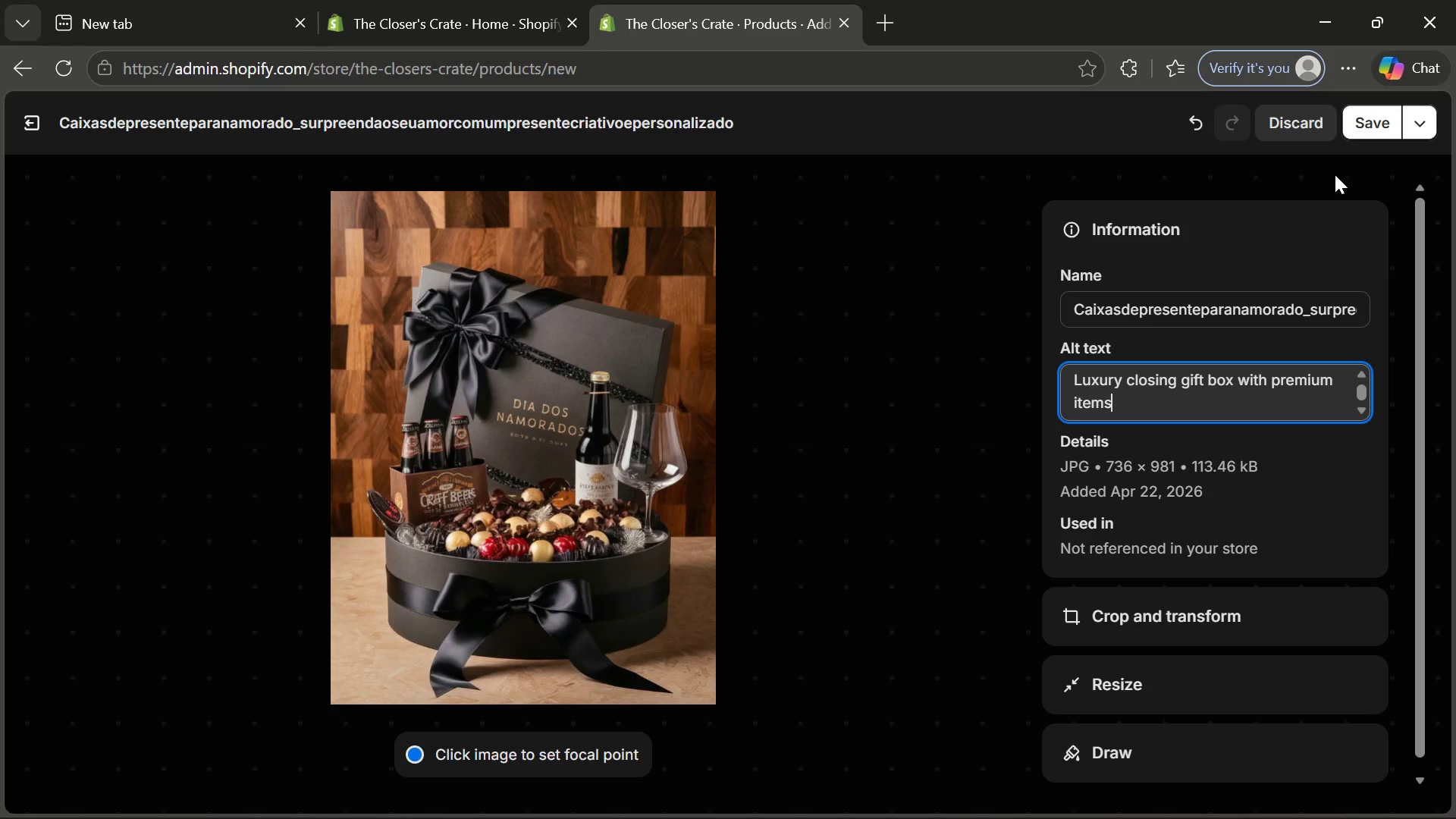 
left_click([1362, 136])
 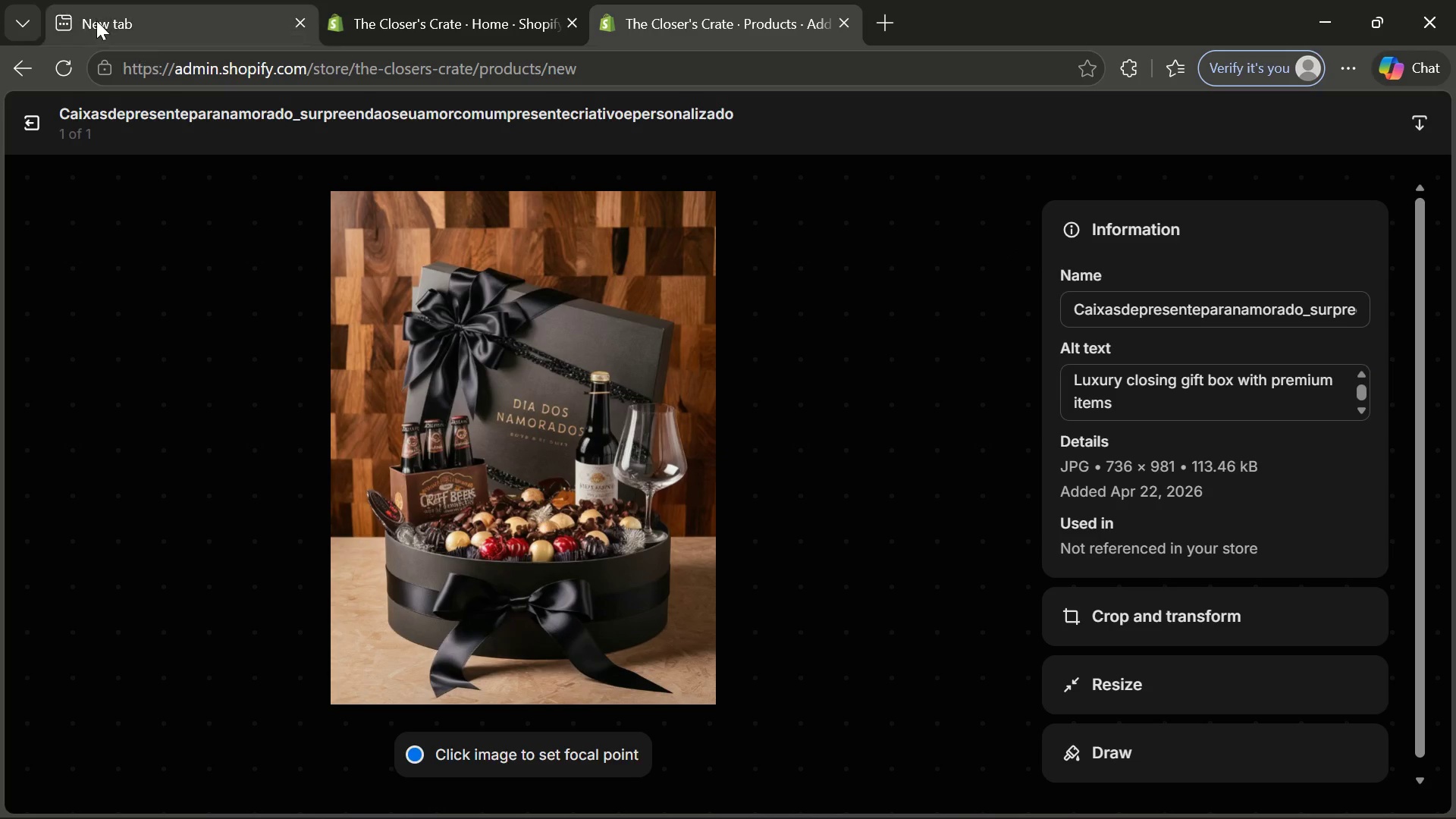 
wait(6.27)
 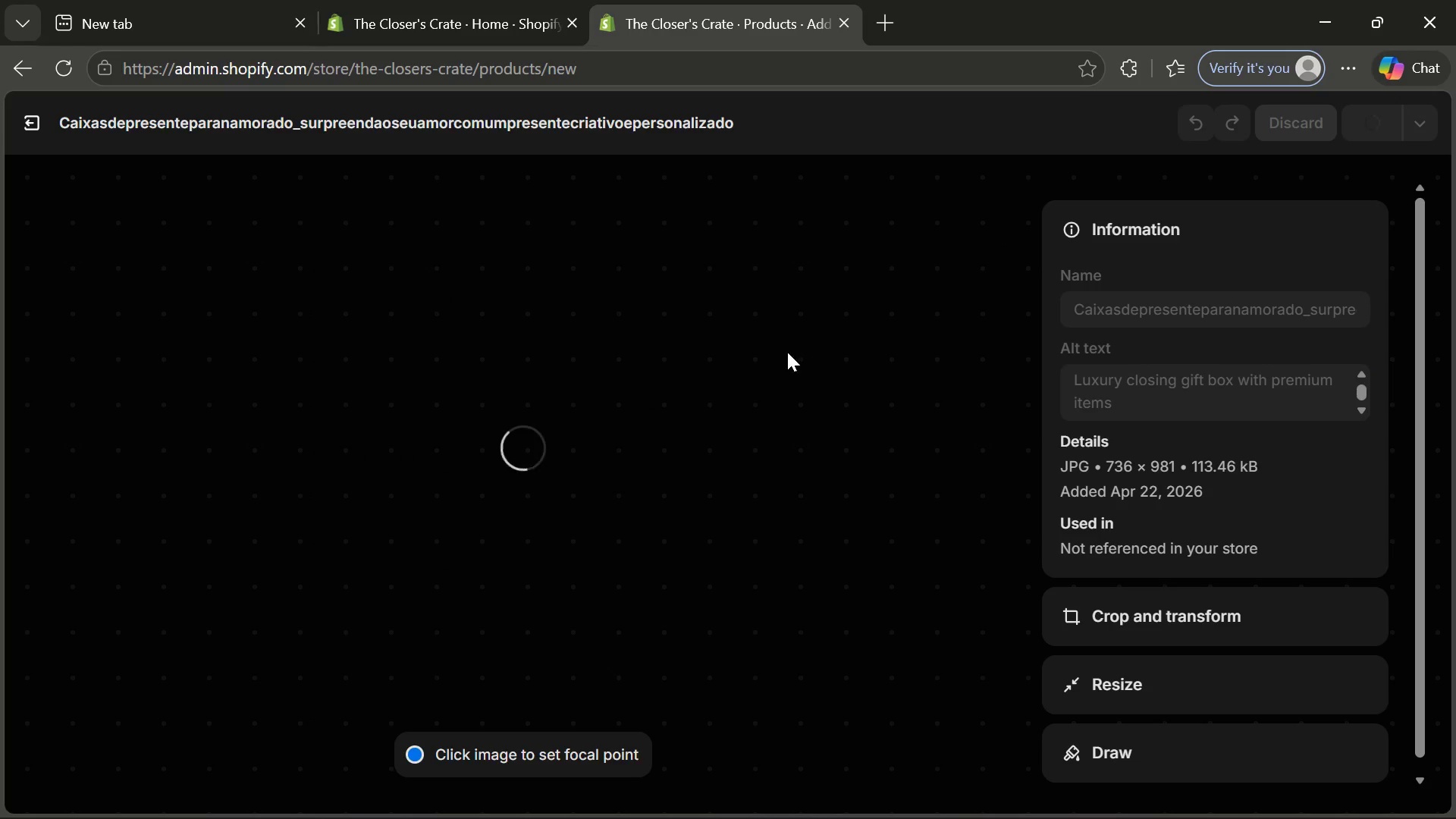 
left_click([36, 121])
 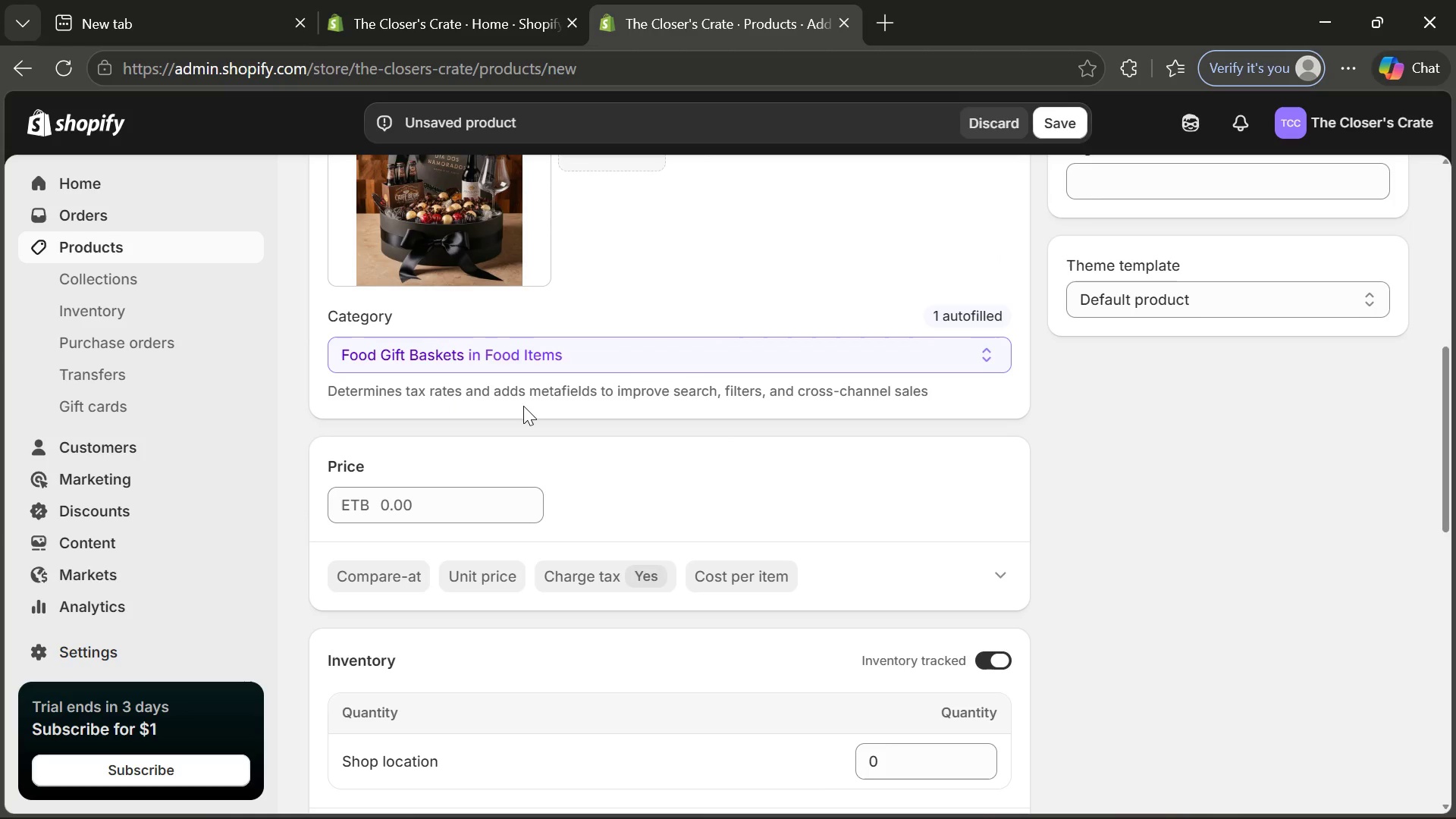 
wait(10.17)
 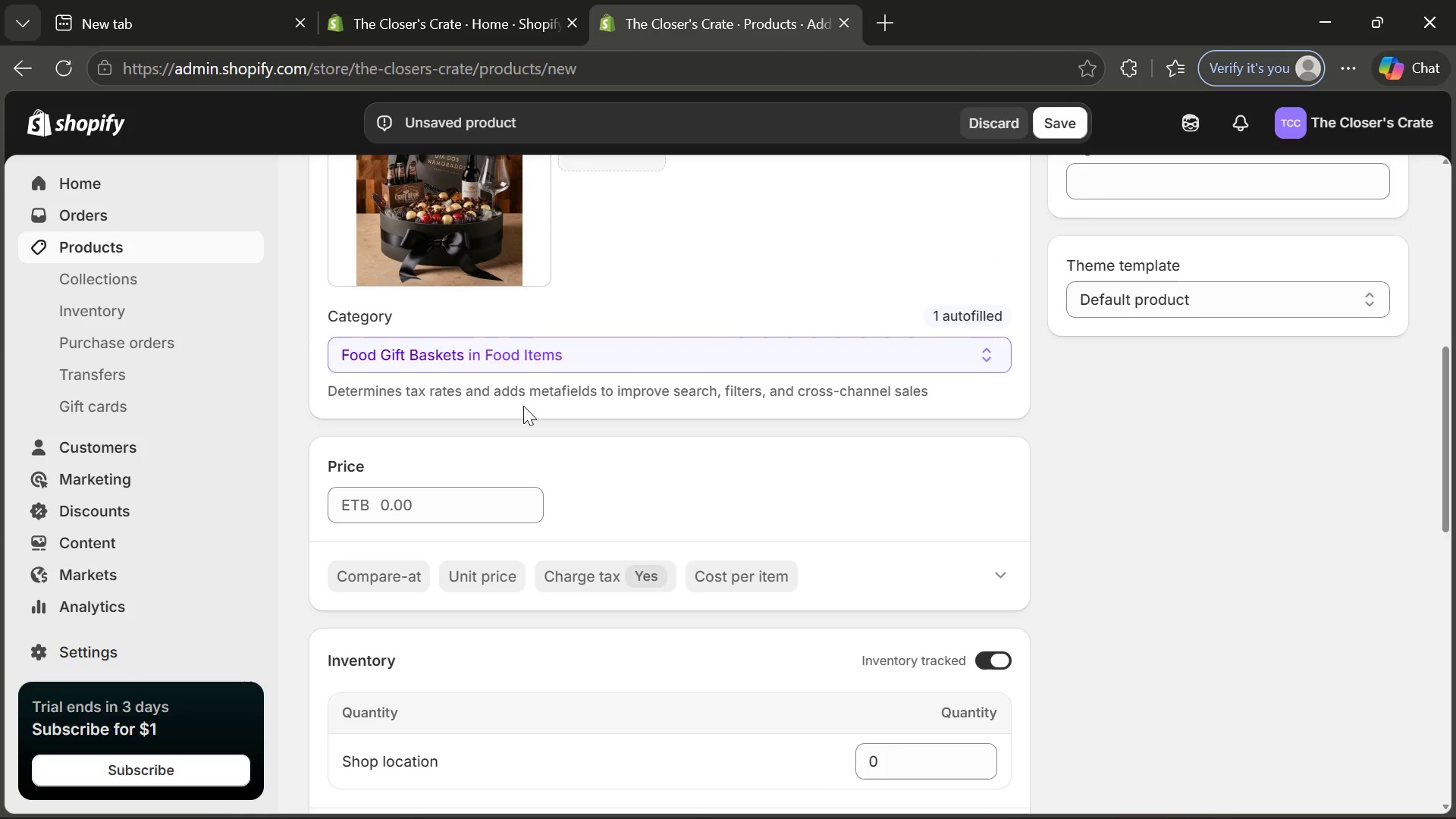 
left_click([419, 639])
 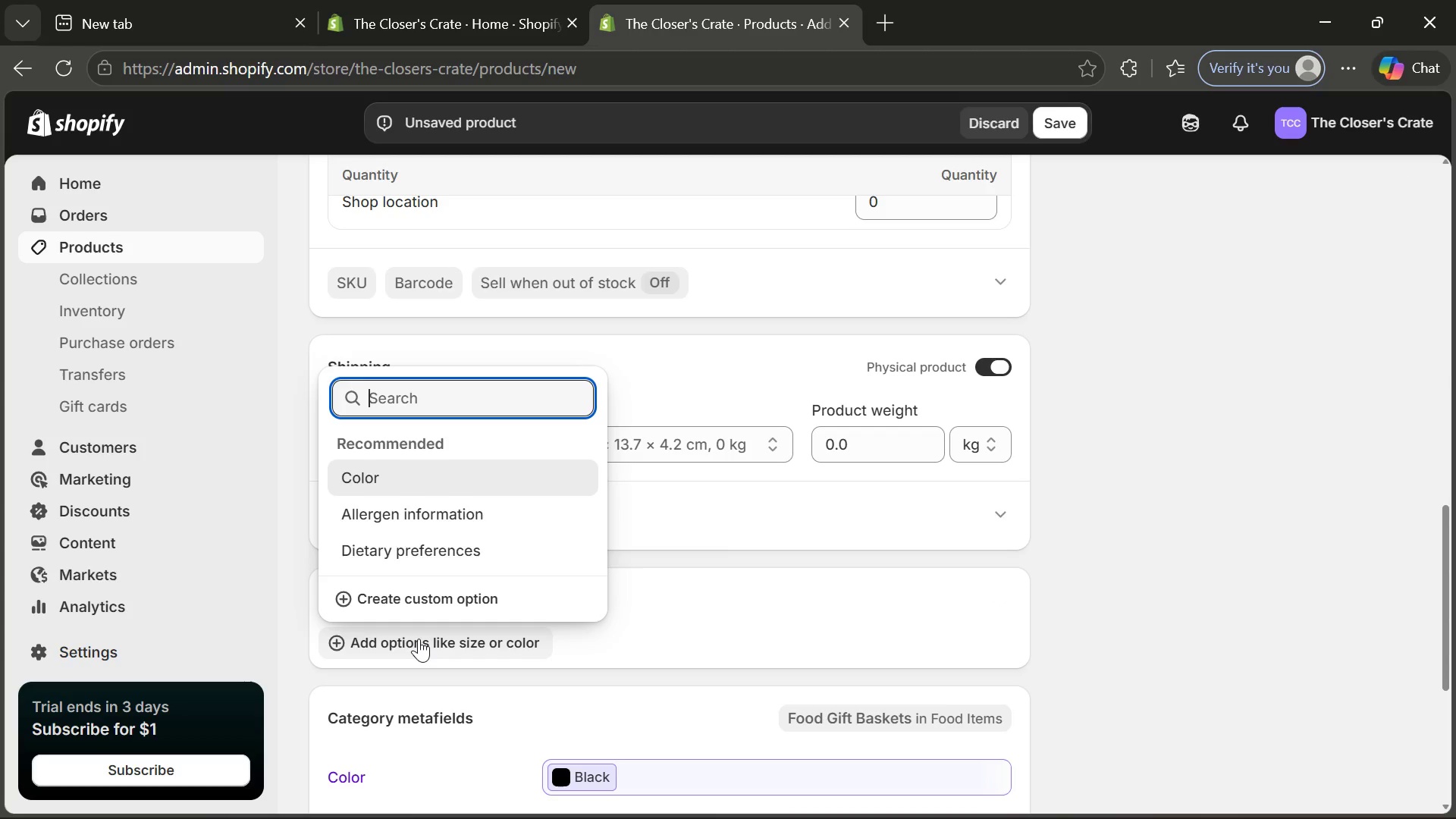 
key(CapsLock)
 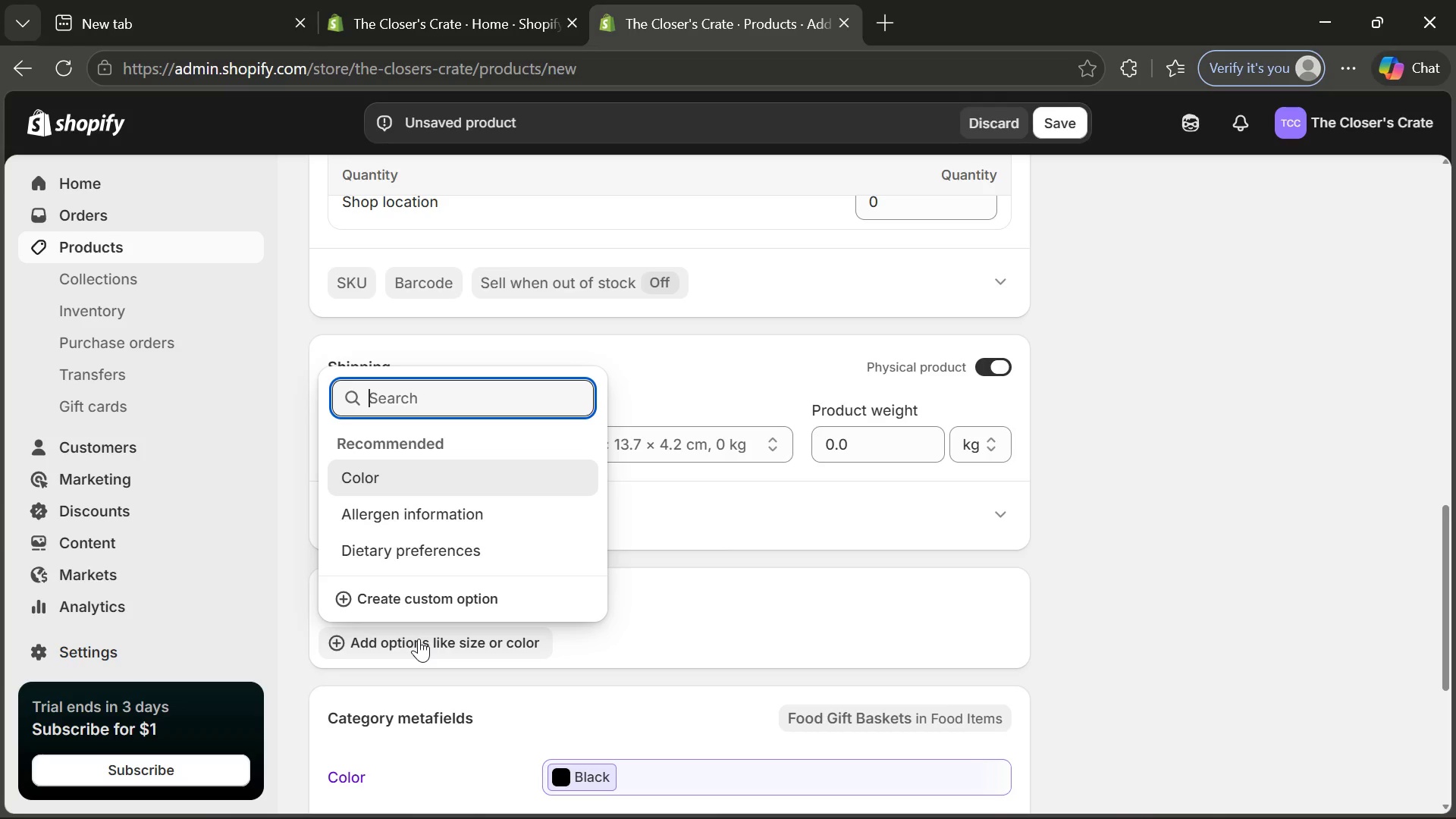 
left_click([450, 592])
 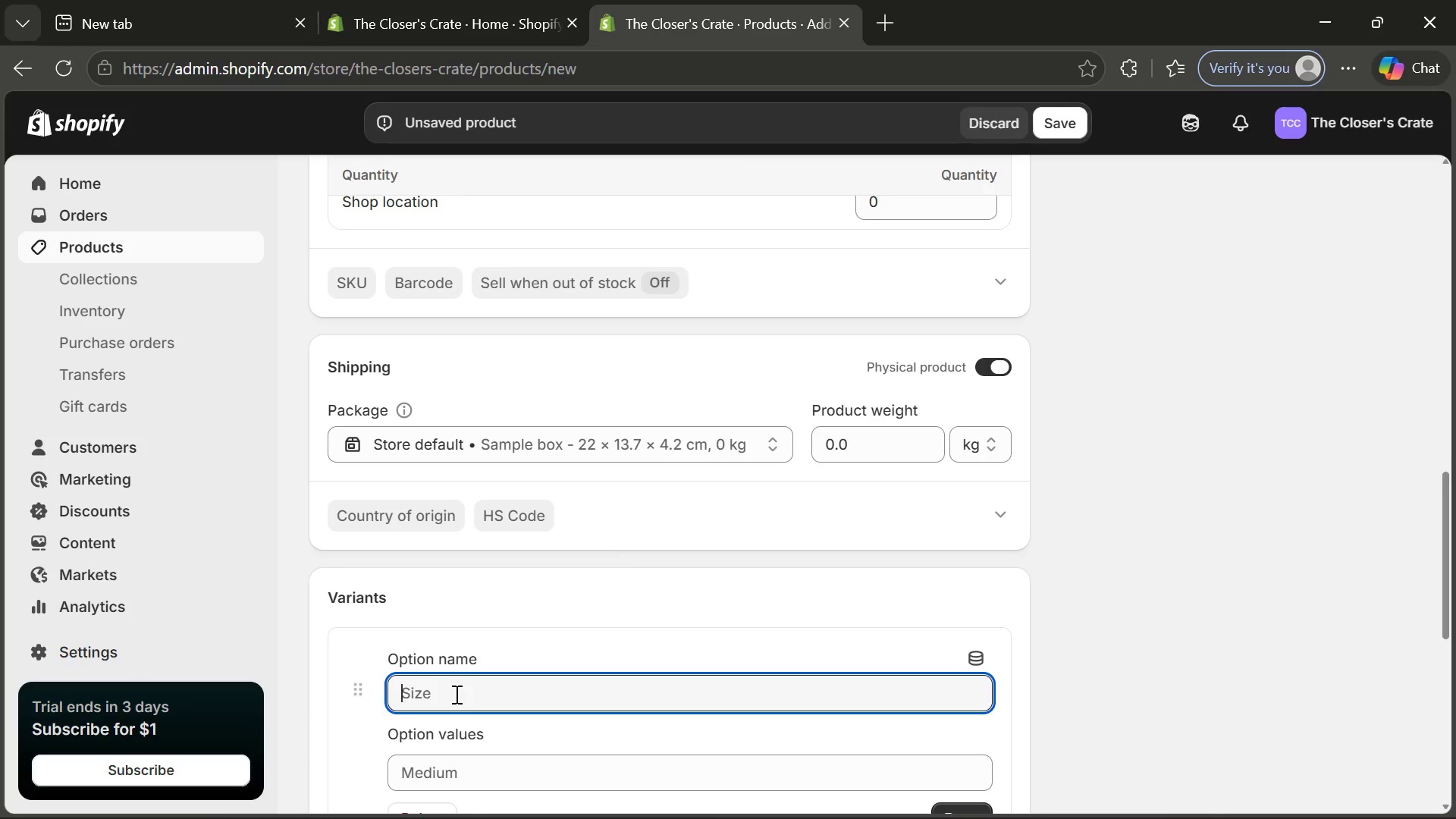 
type(Tier Lw)
key(Backspace)
type(evel)
 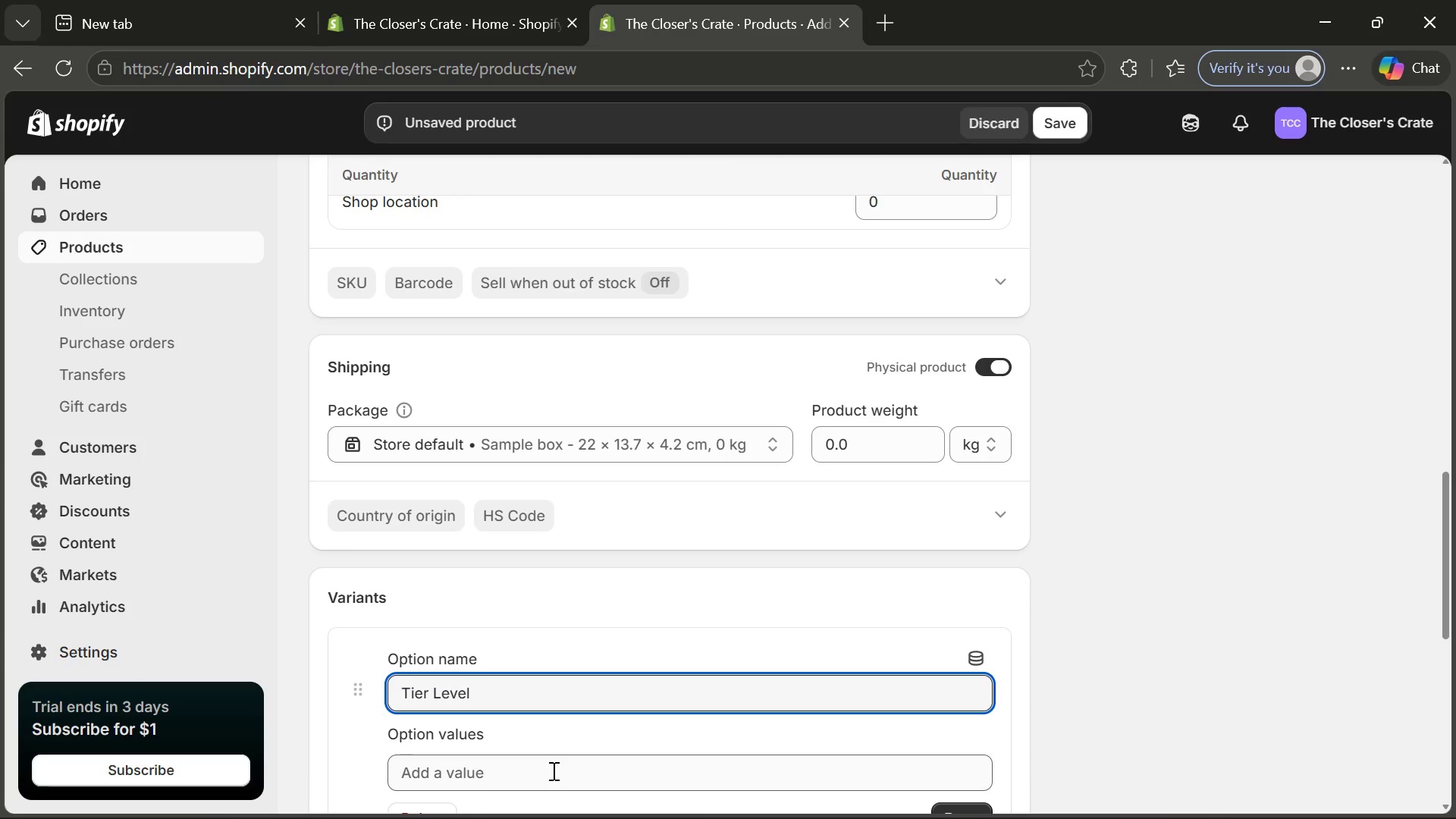 
left_click([544, 770])
 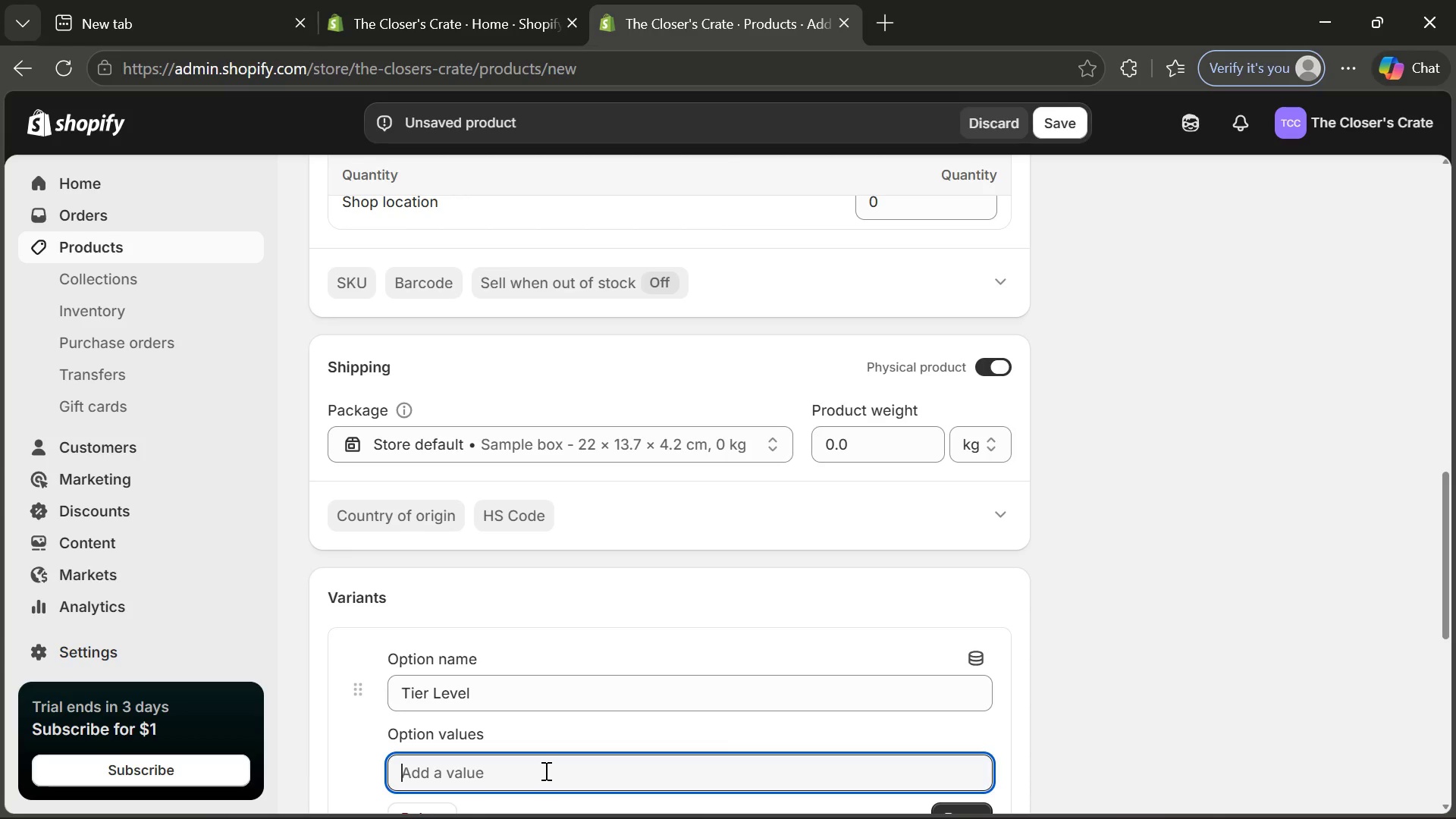 
type(Essential)
 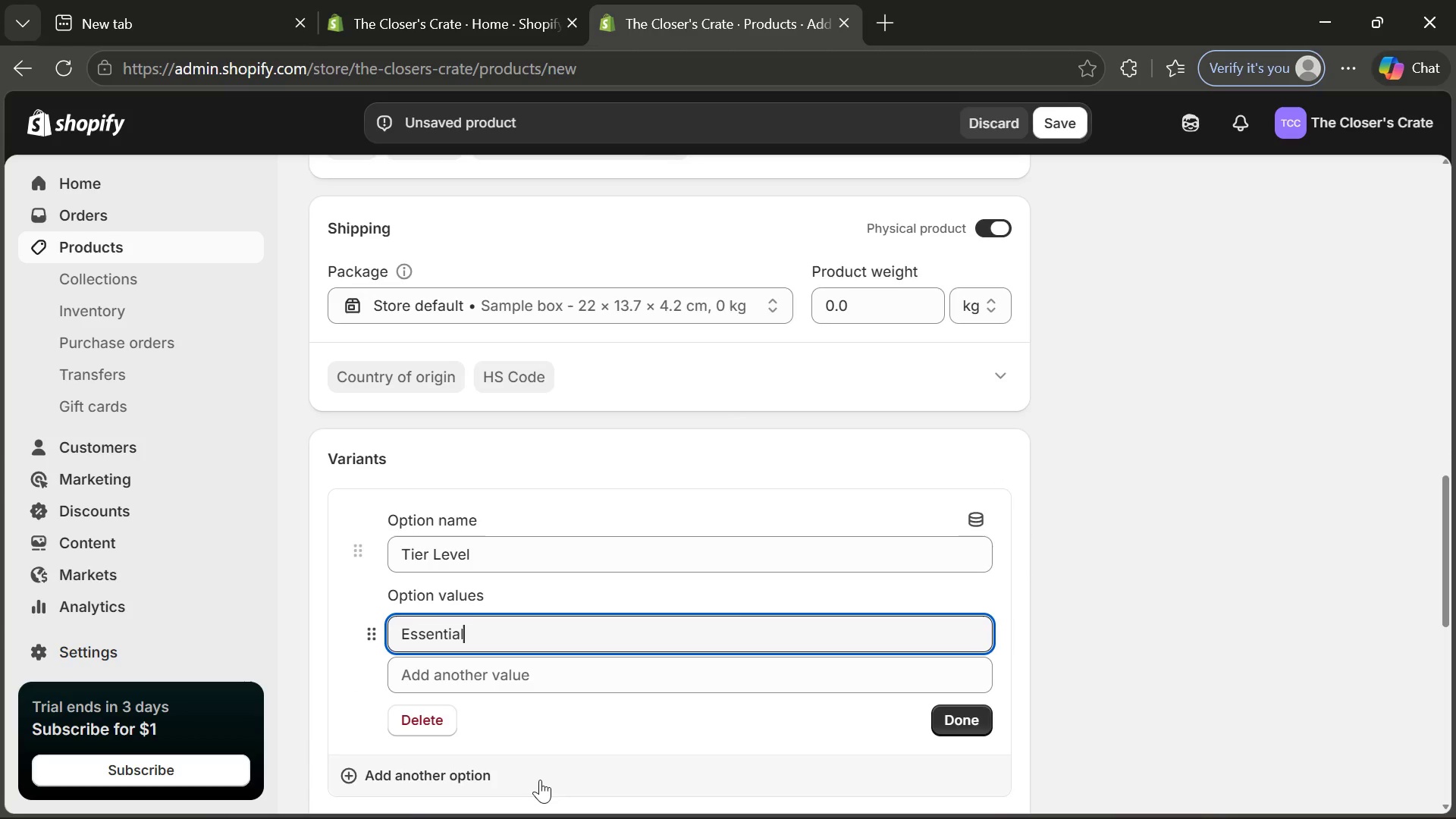 
left_click([503, 688])
 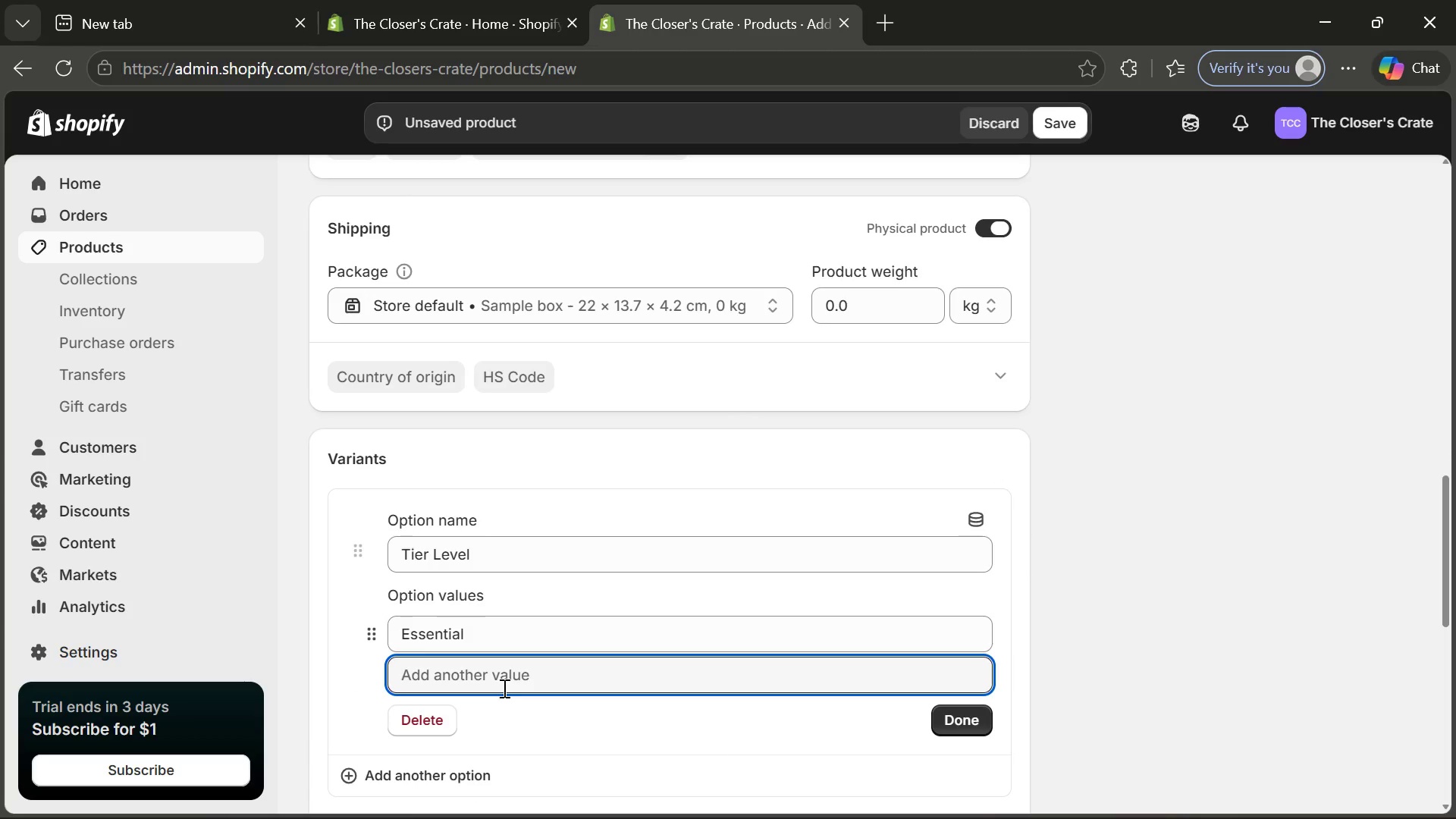 
type(Premium)
 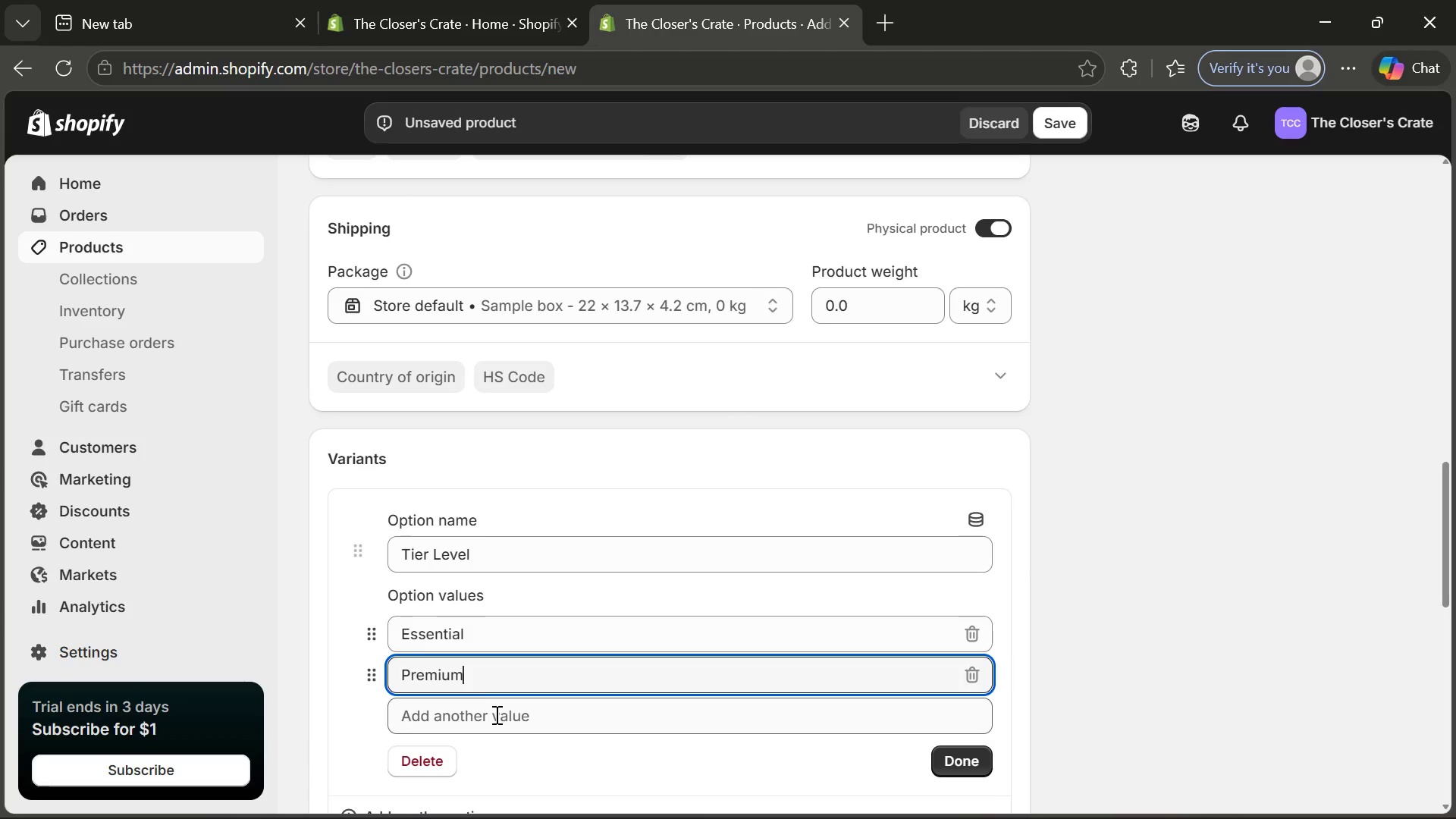 
left_click([495, 715])
 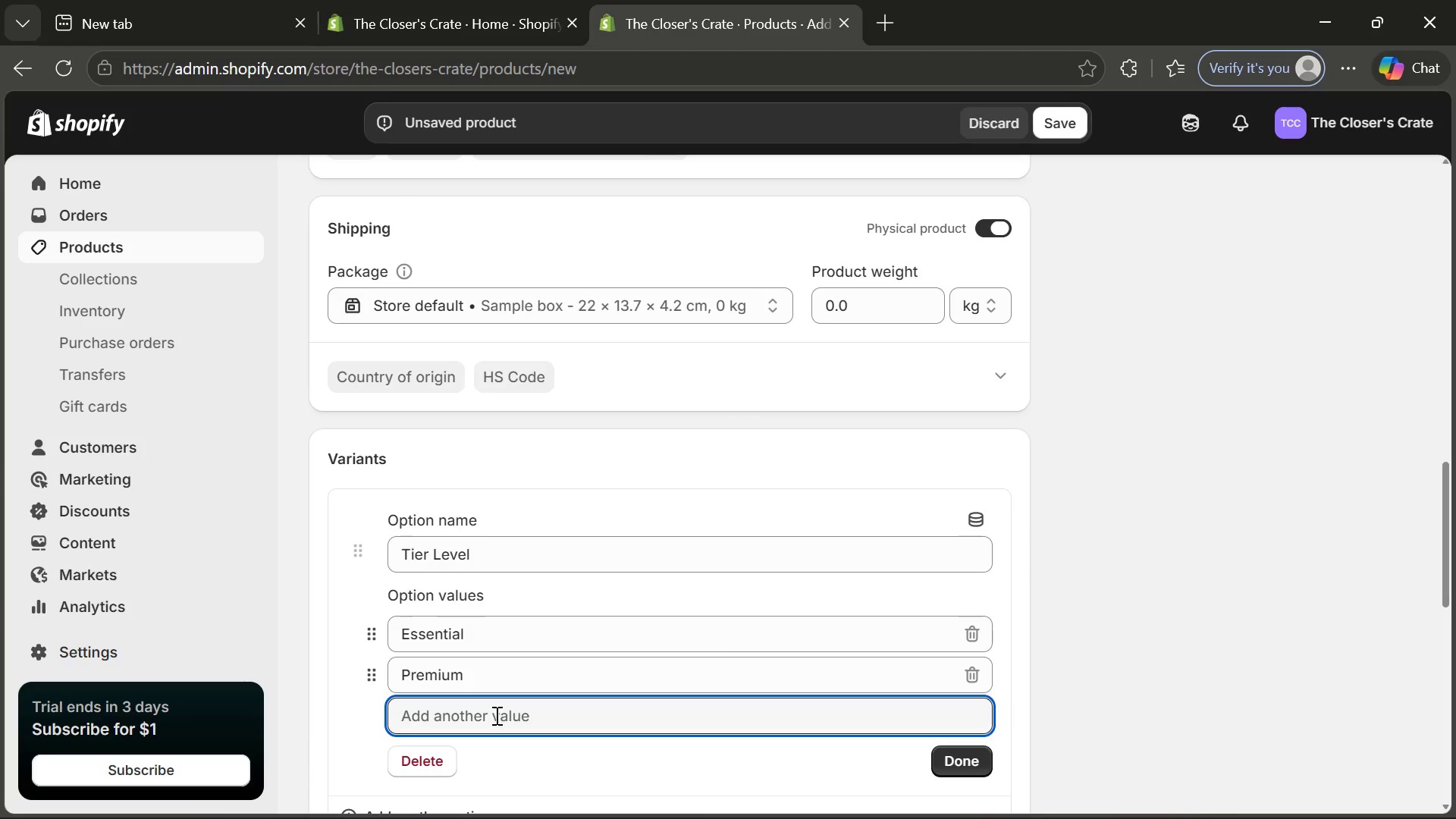 
type(Reserve)
 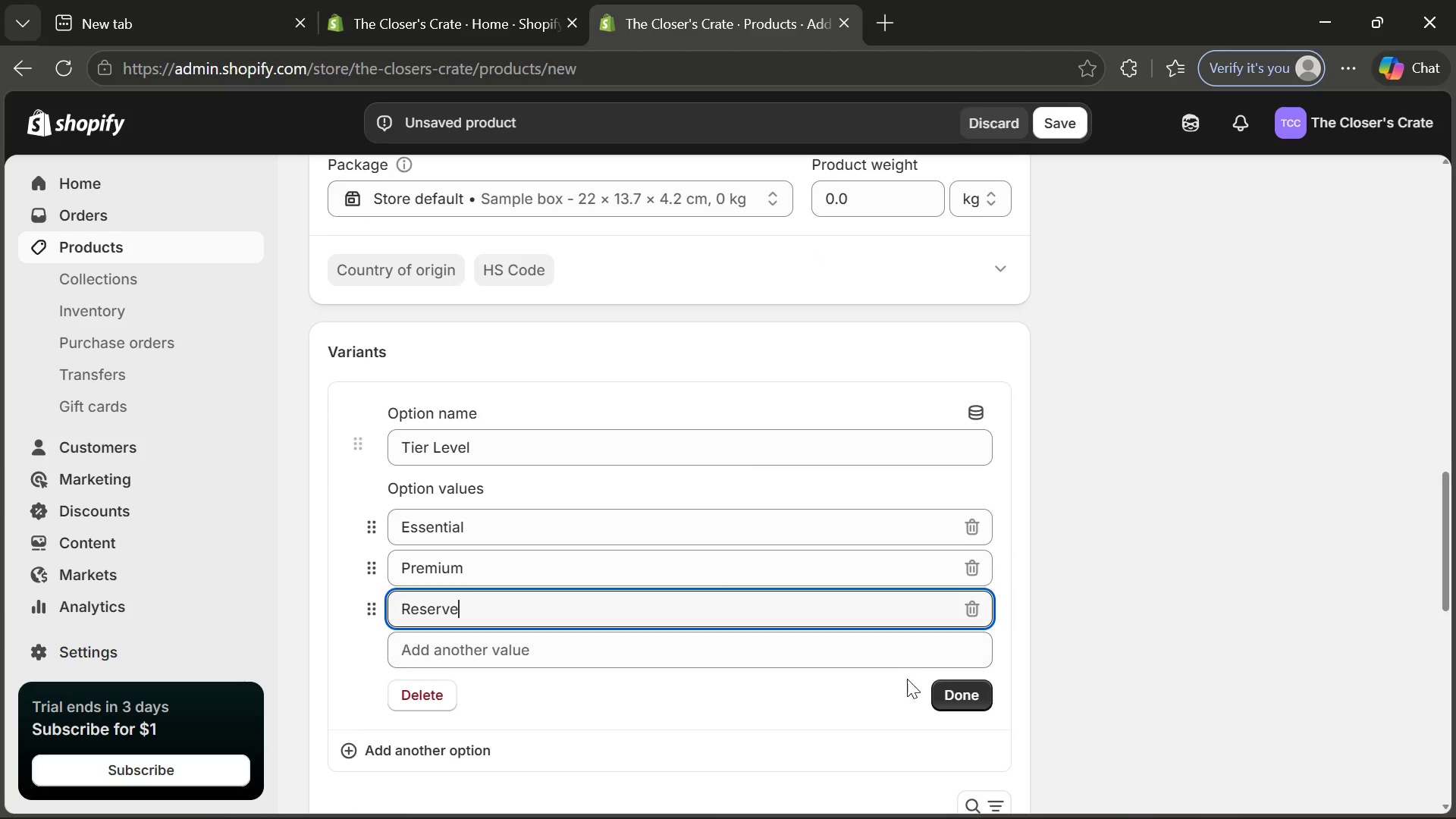 
left_click([950, 692])
 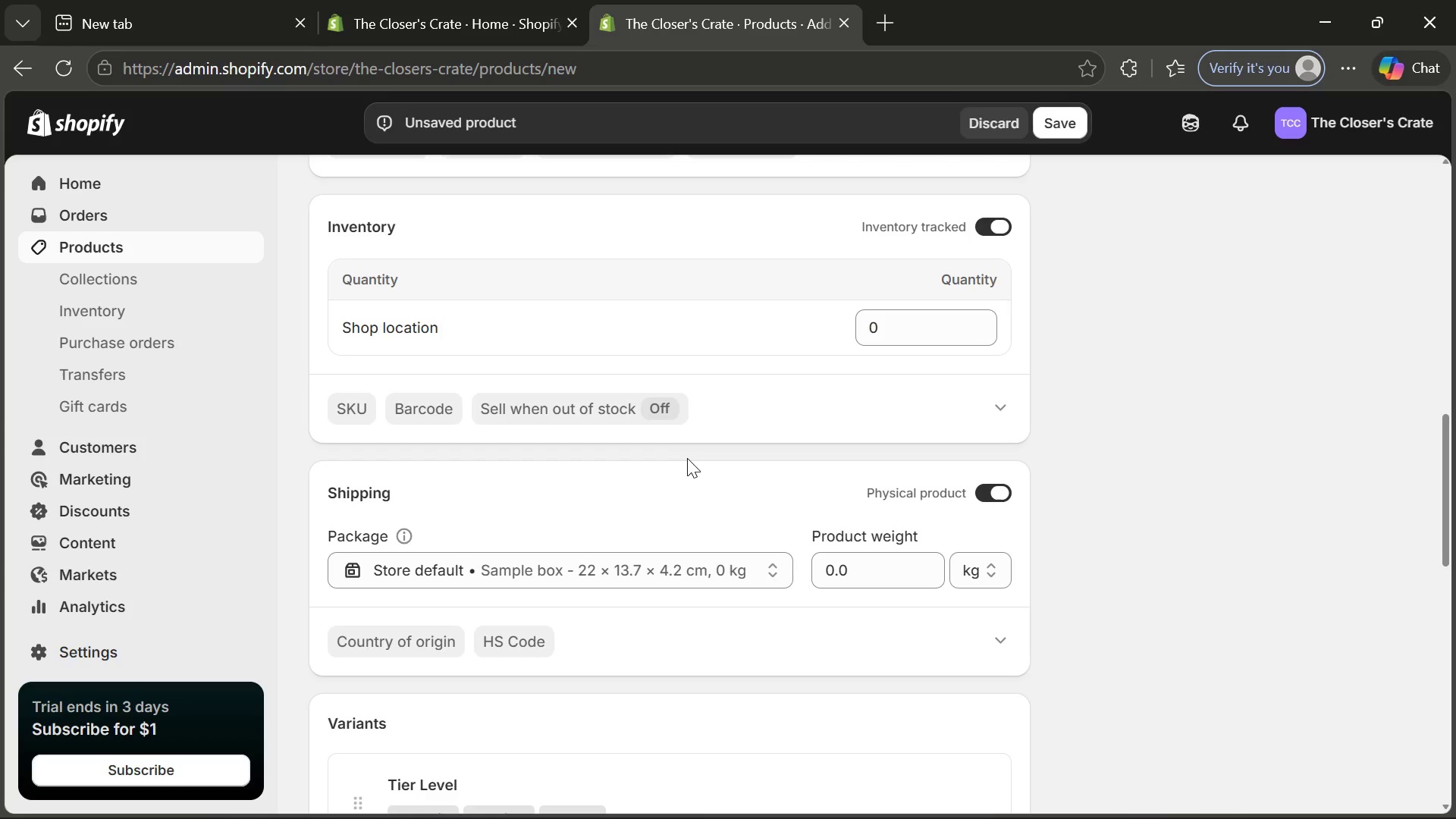 
wait(6.89)
 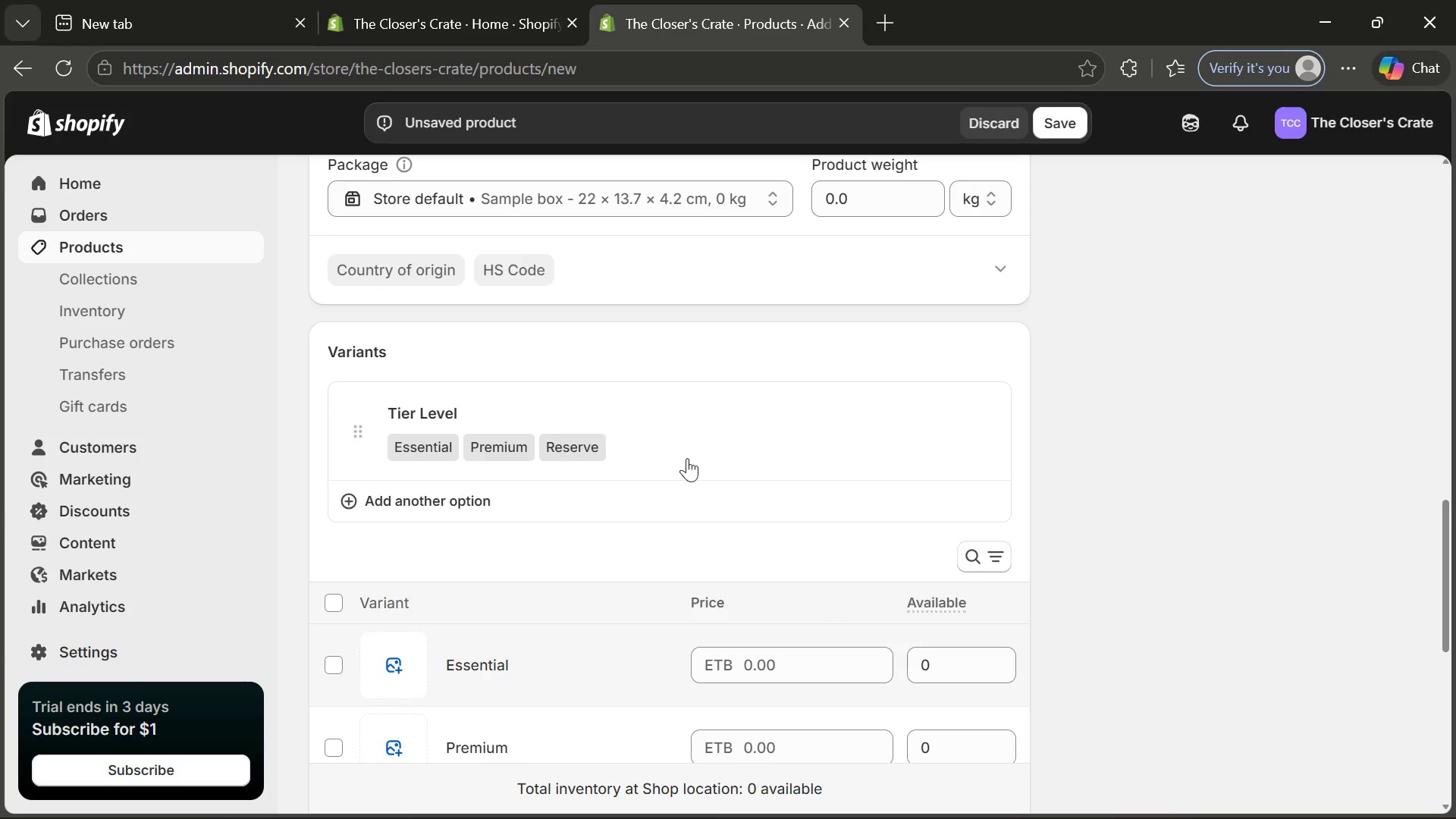 
double_click([984, 322])
 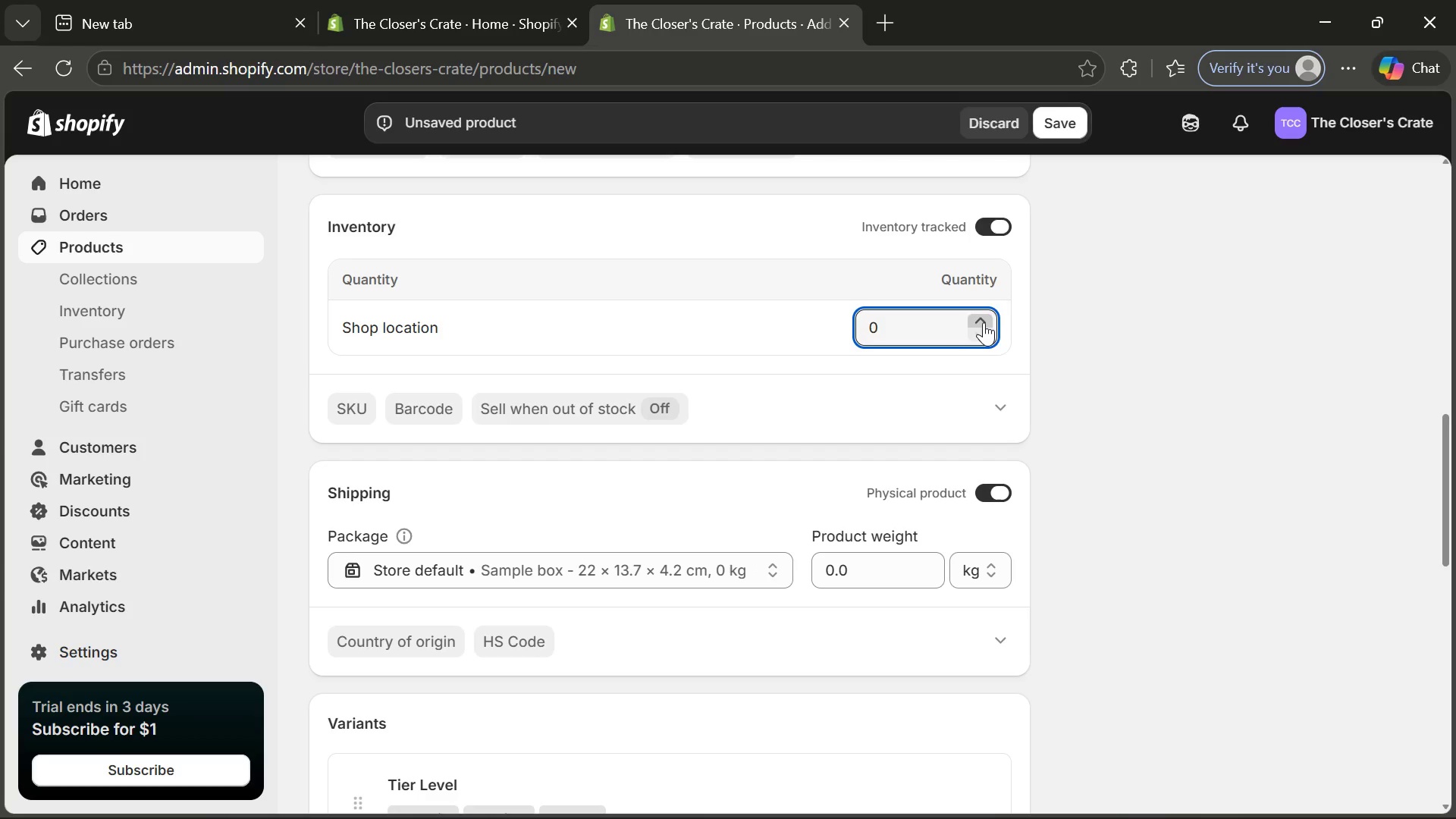 
triple_click([984, 322])
 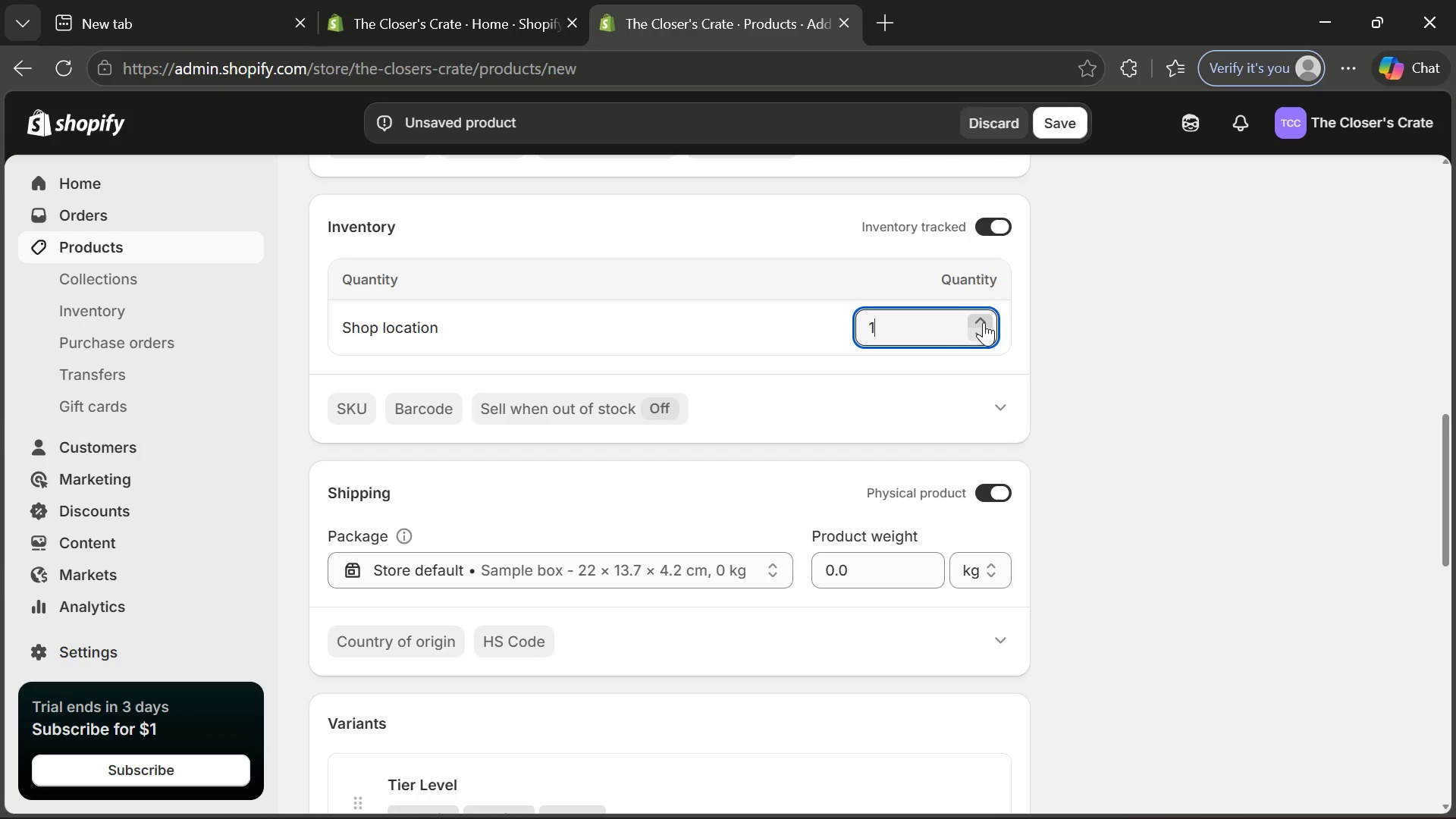 
triple_click([984, 322])
 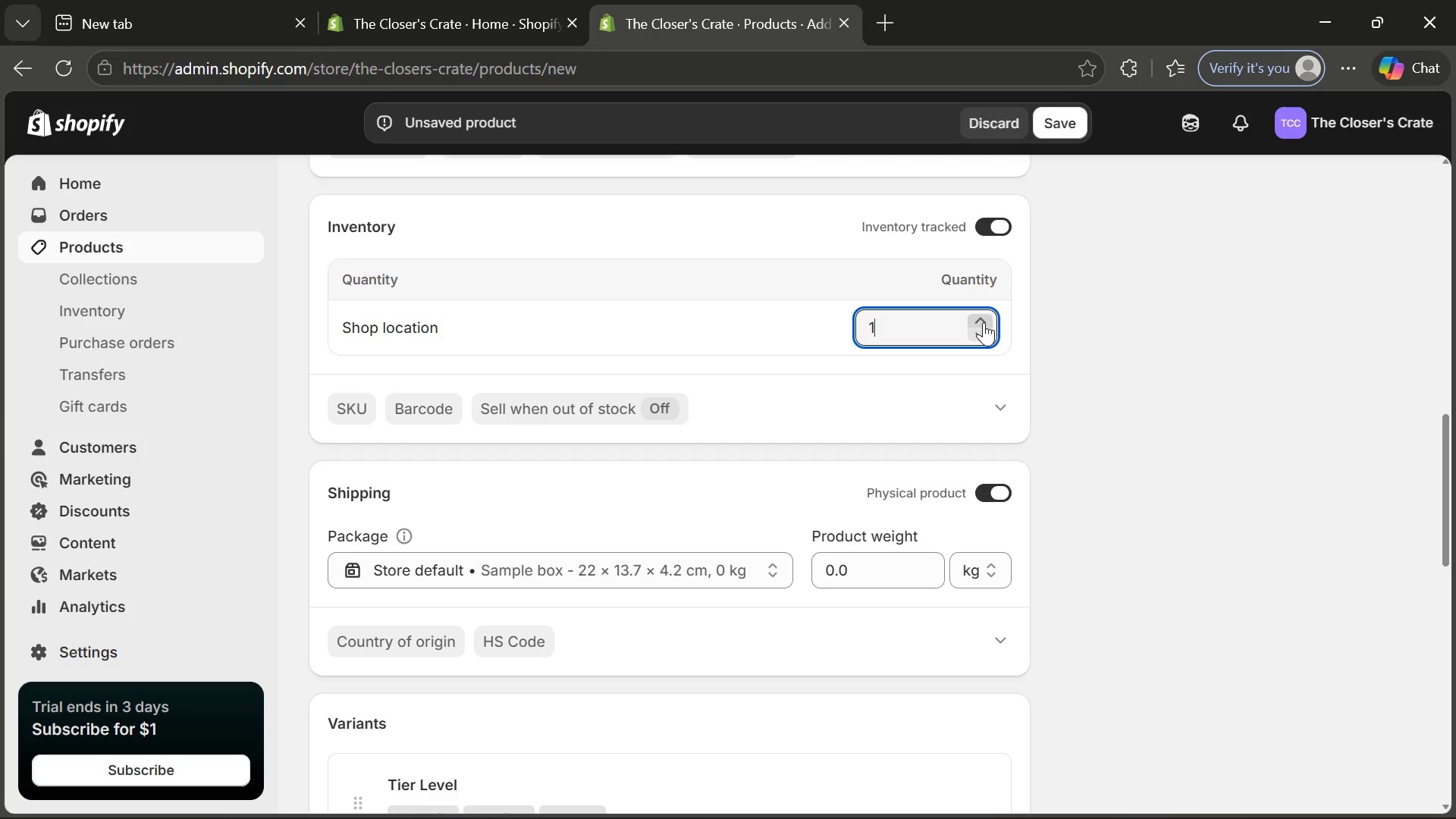 
triple_click([984, 322])
 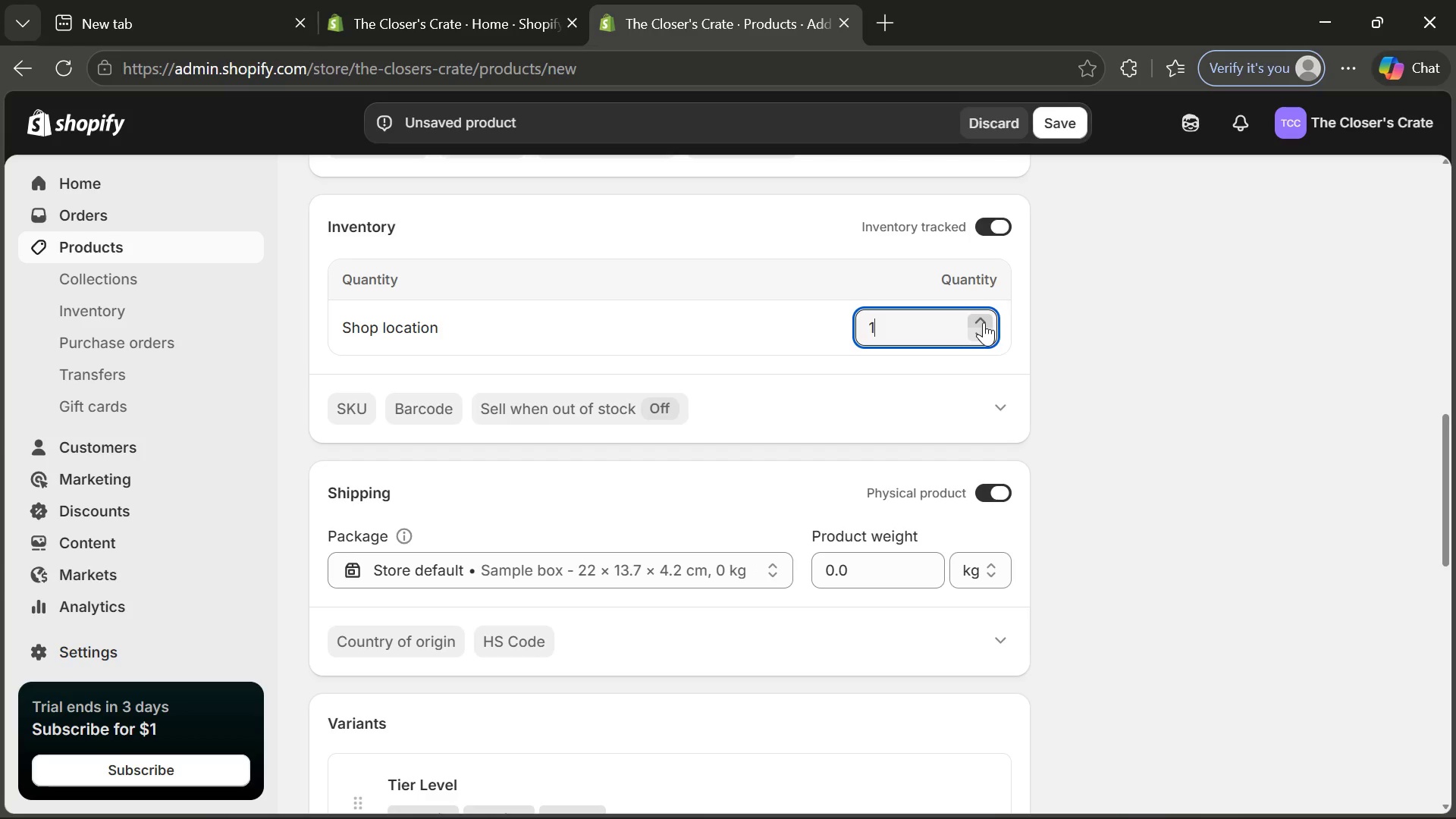 
triple_click([984, 322])
 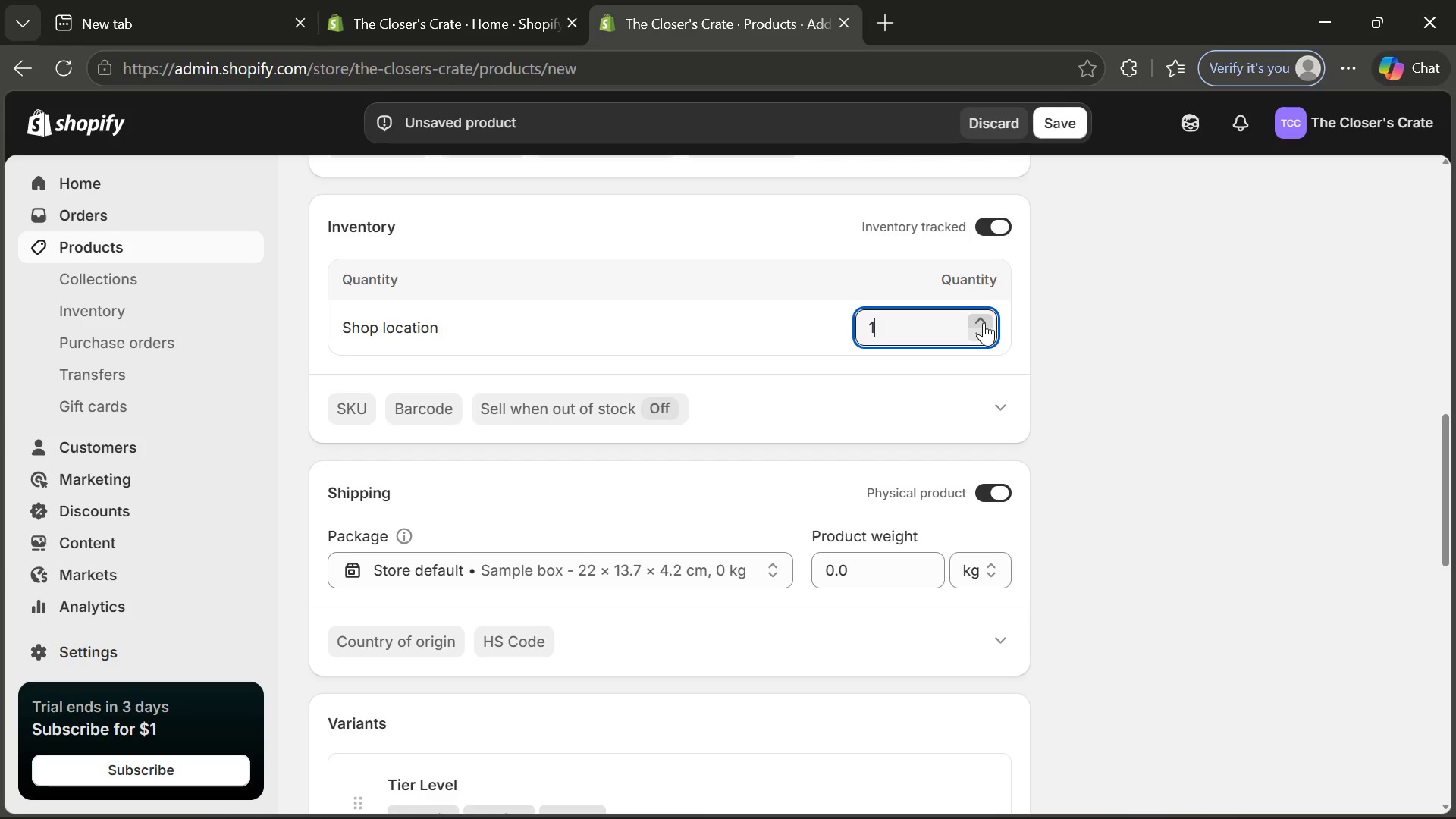 
triple_click([984, 322])
 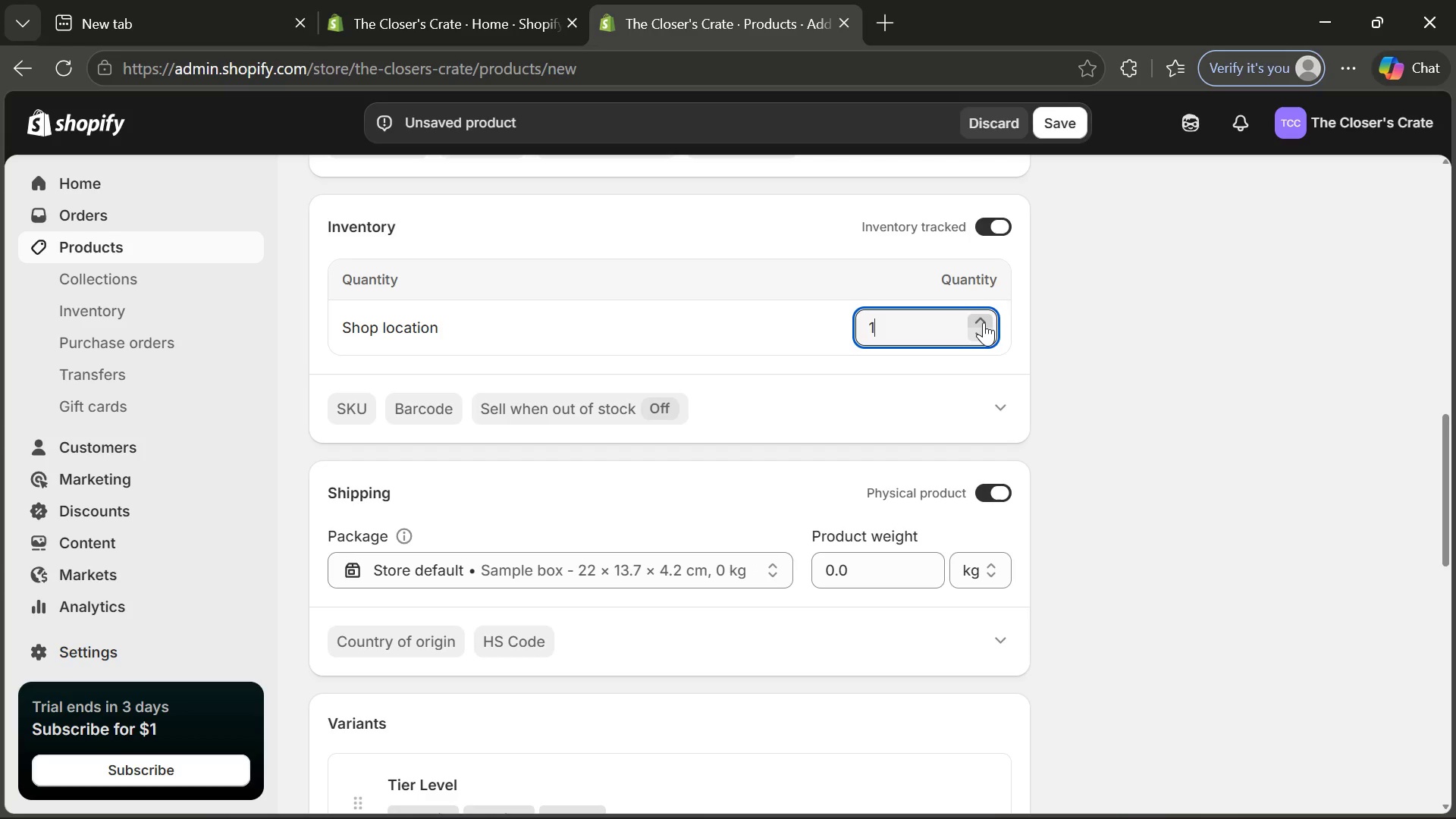 
triple_click([984, 322])
 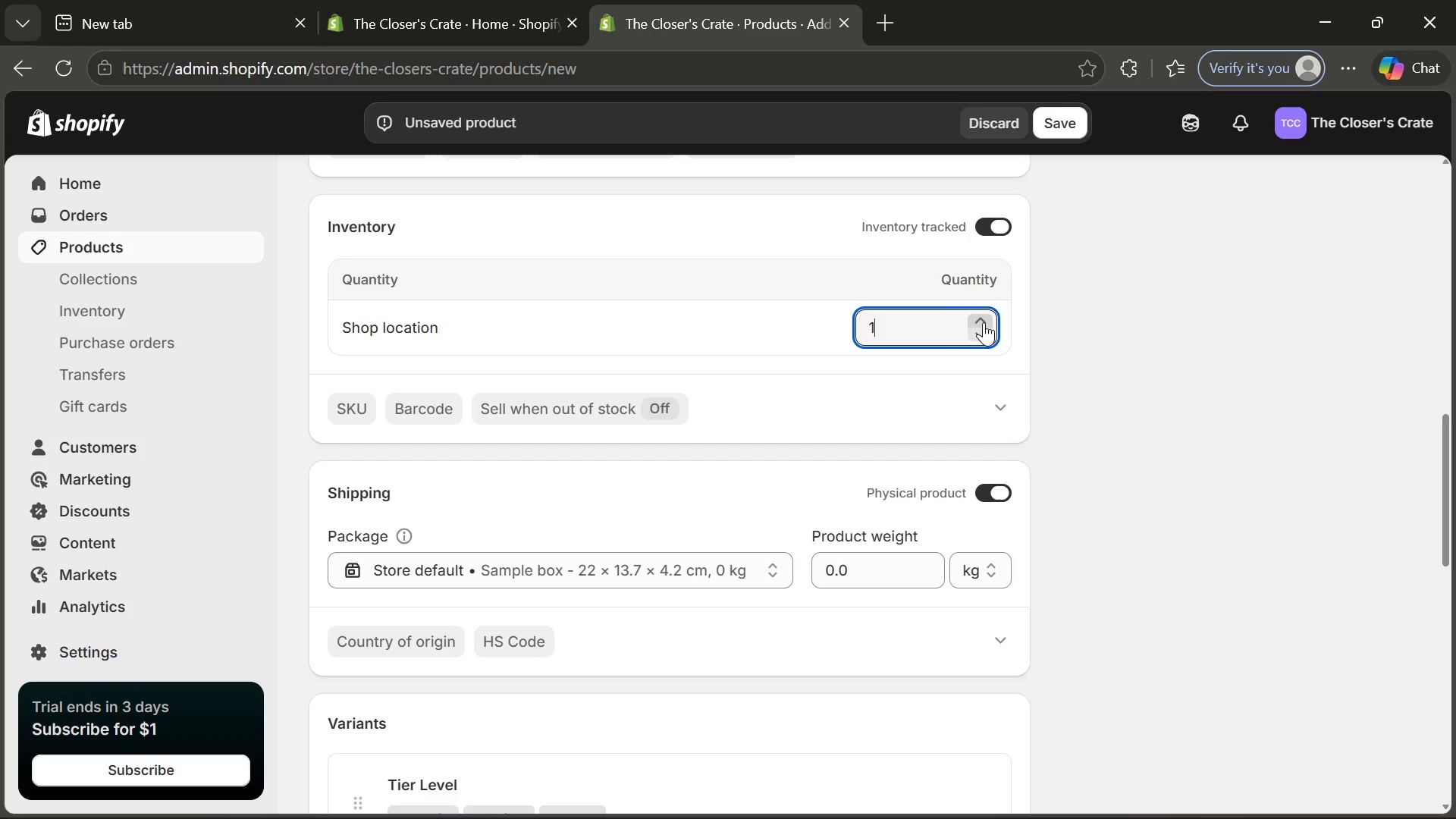 
triple_click([984, 322])
 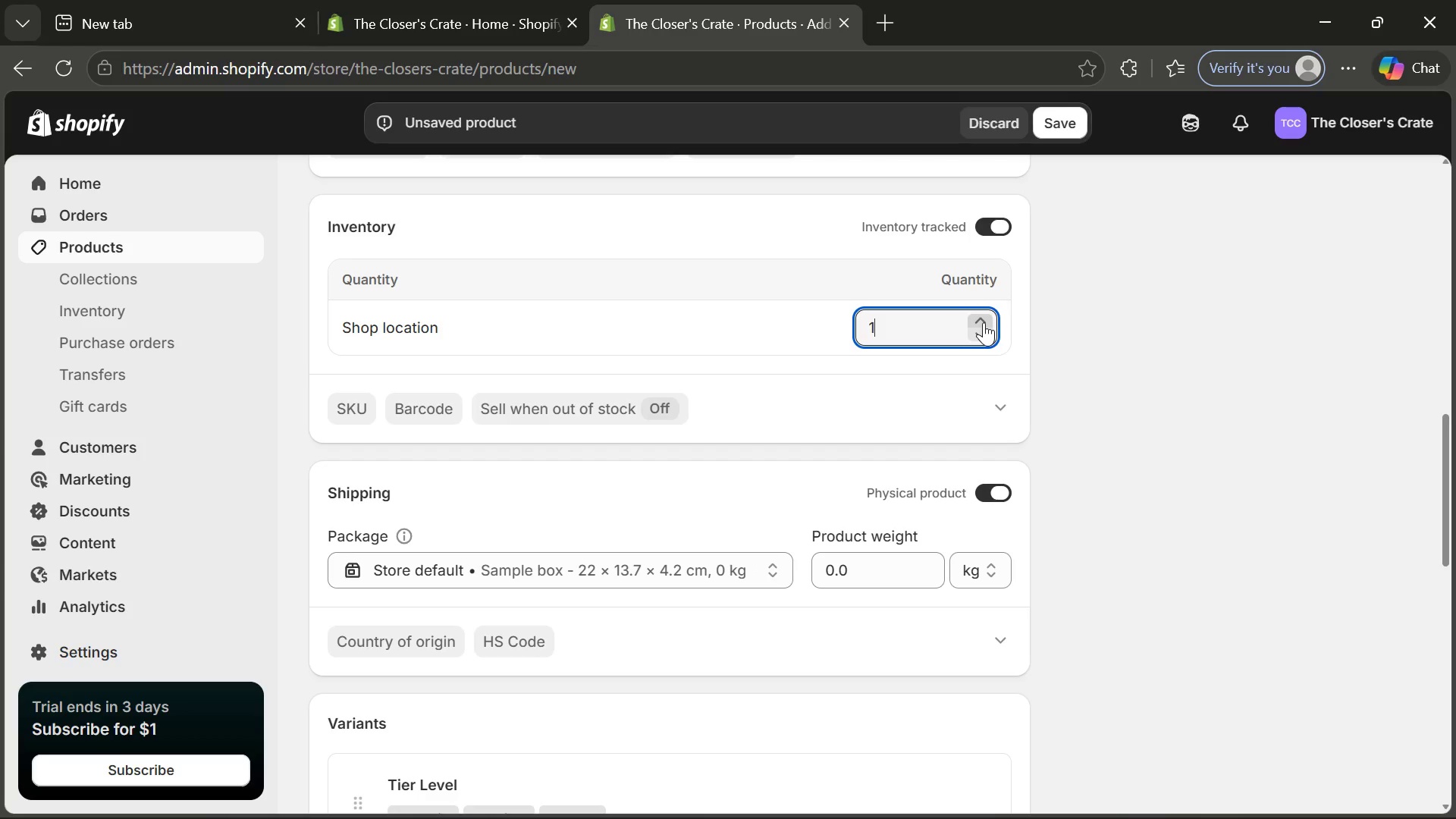 
triple_click([984, 322])
 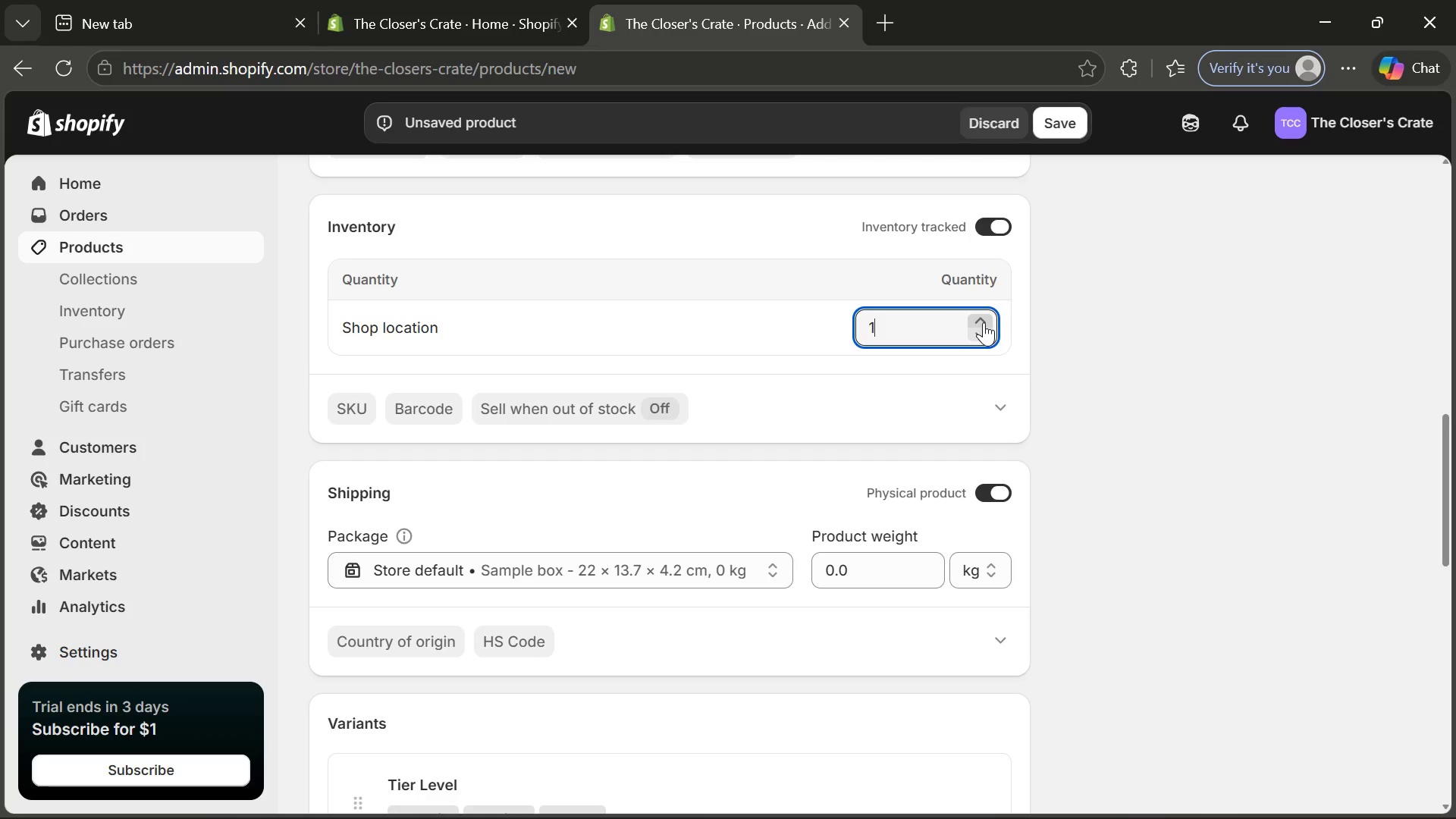 
triple_click([984, 322])
 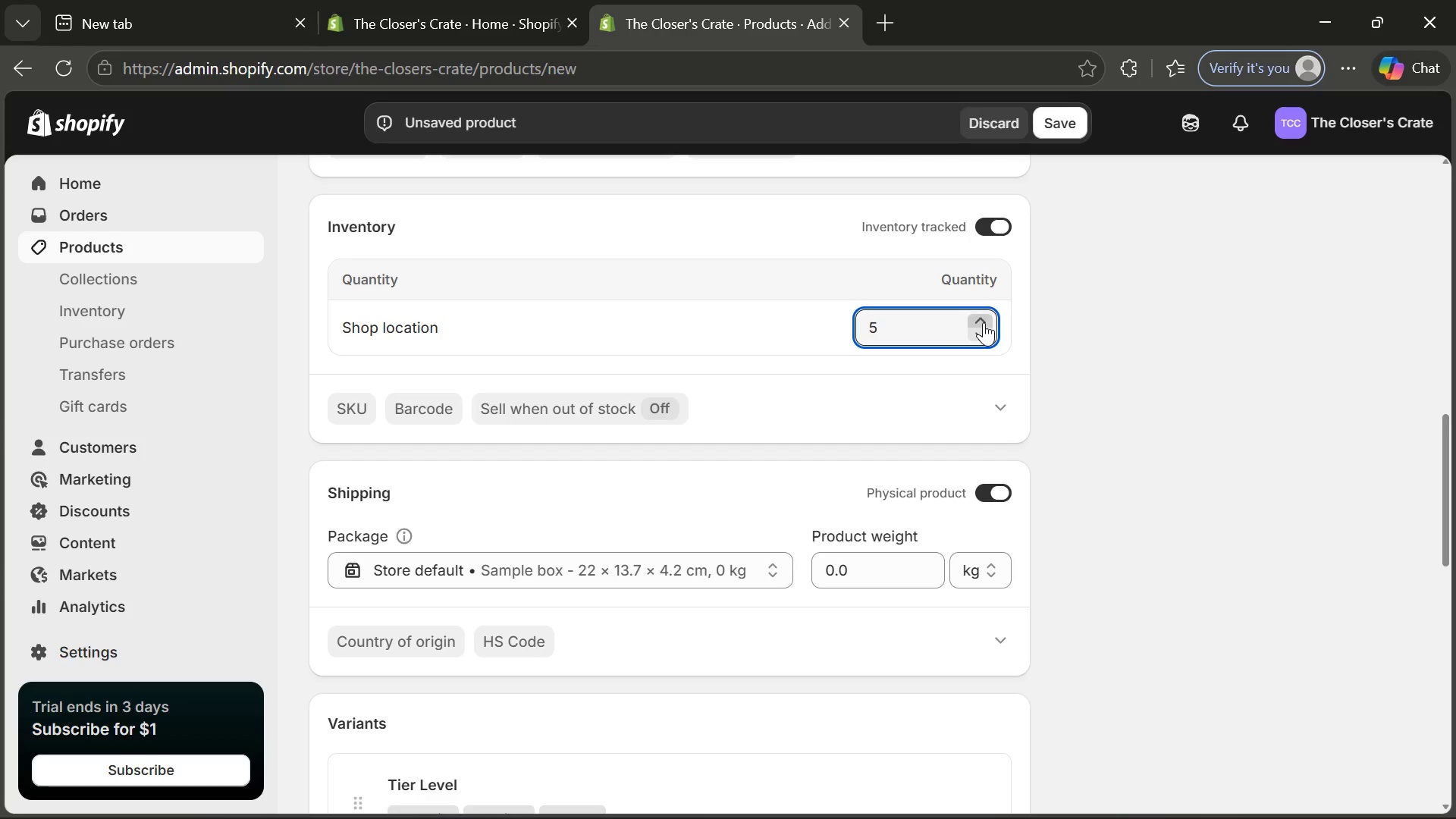 
triple_click([984, 322])
 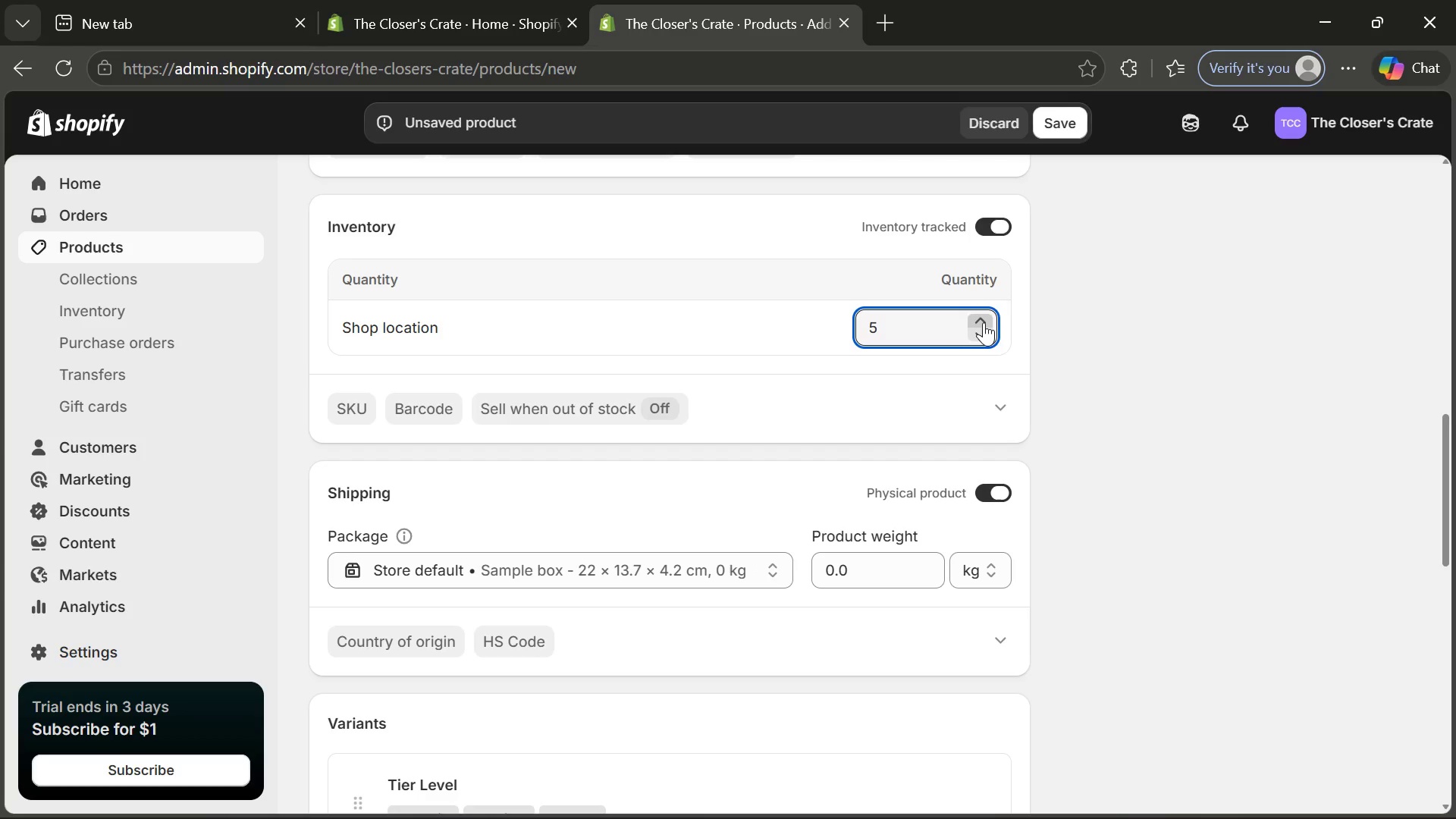 
triple_click([984, 322])
 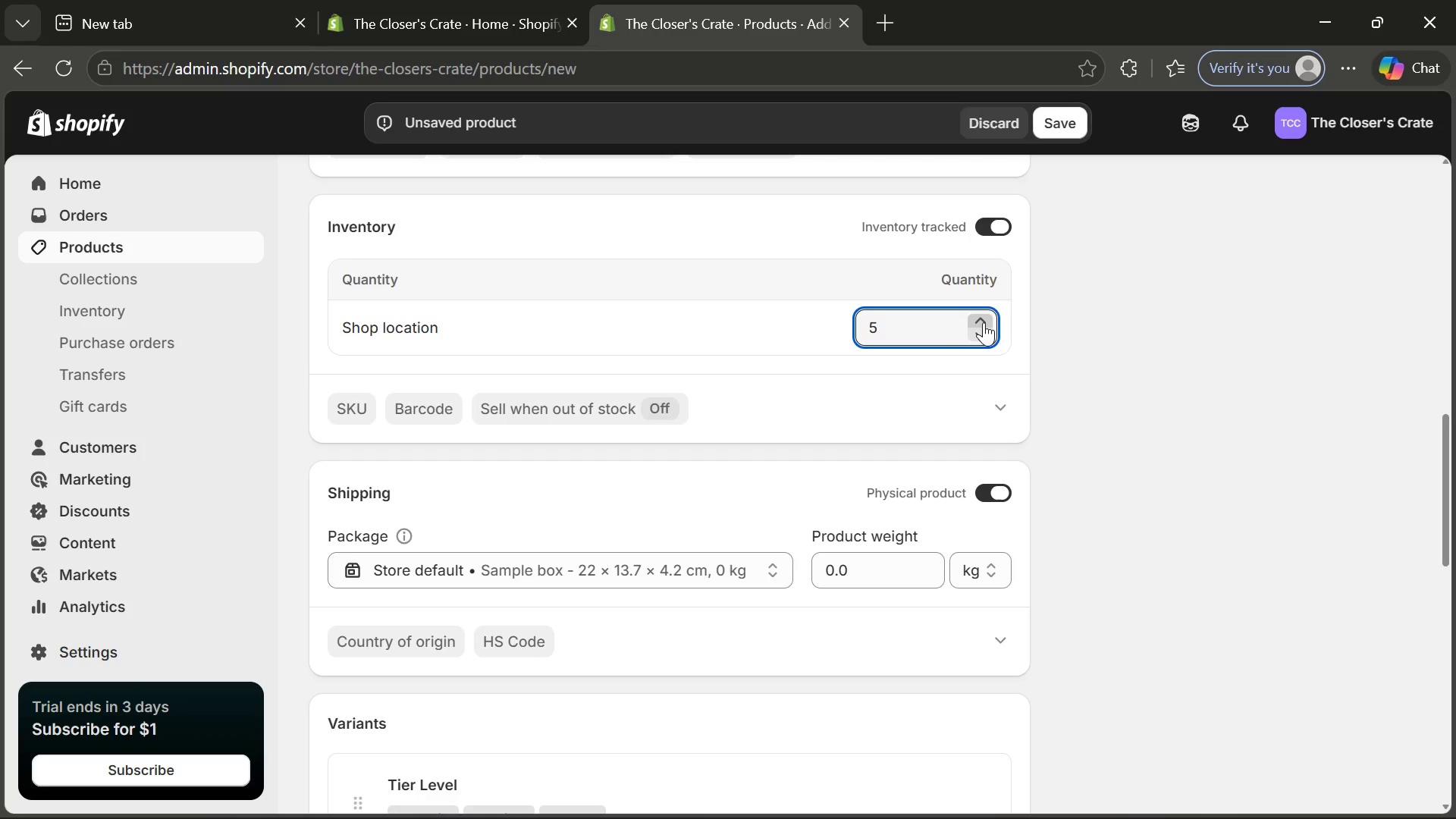 
triple_click([984, 322])
 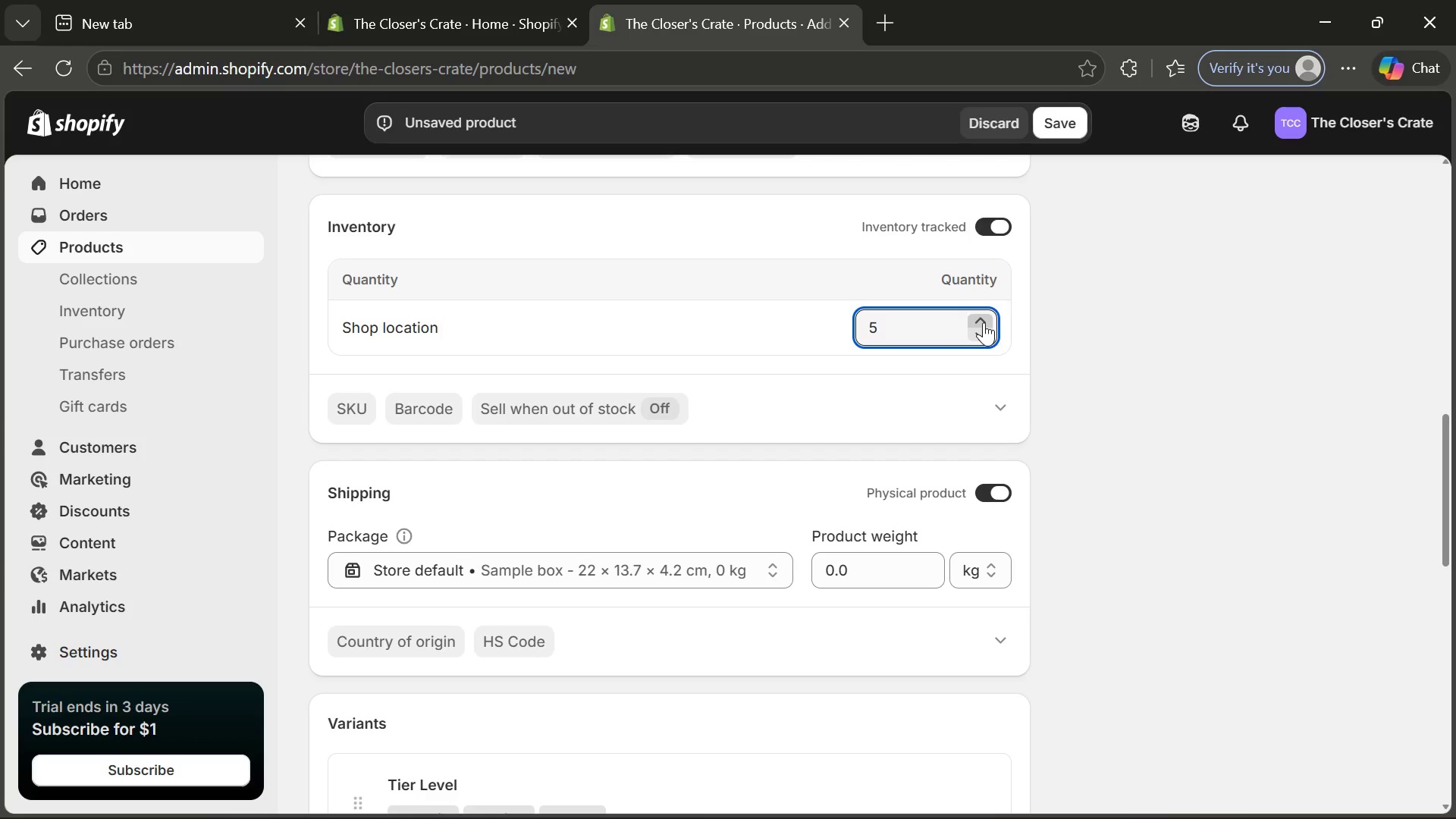 
triple_click([984, 322])
 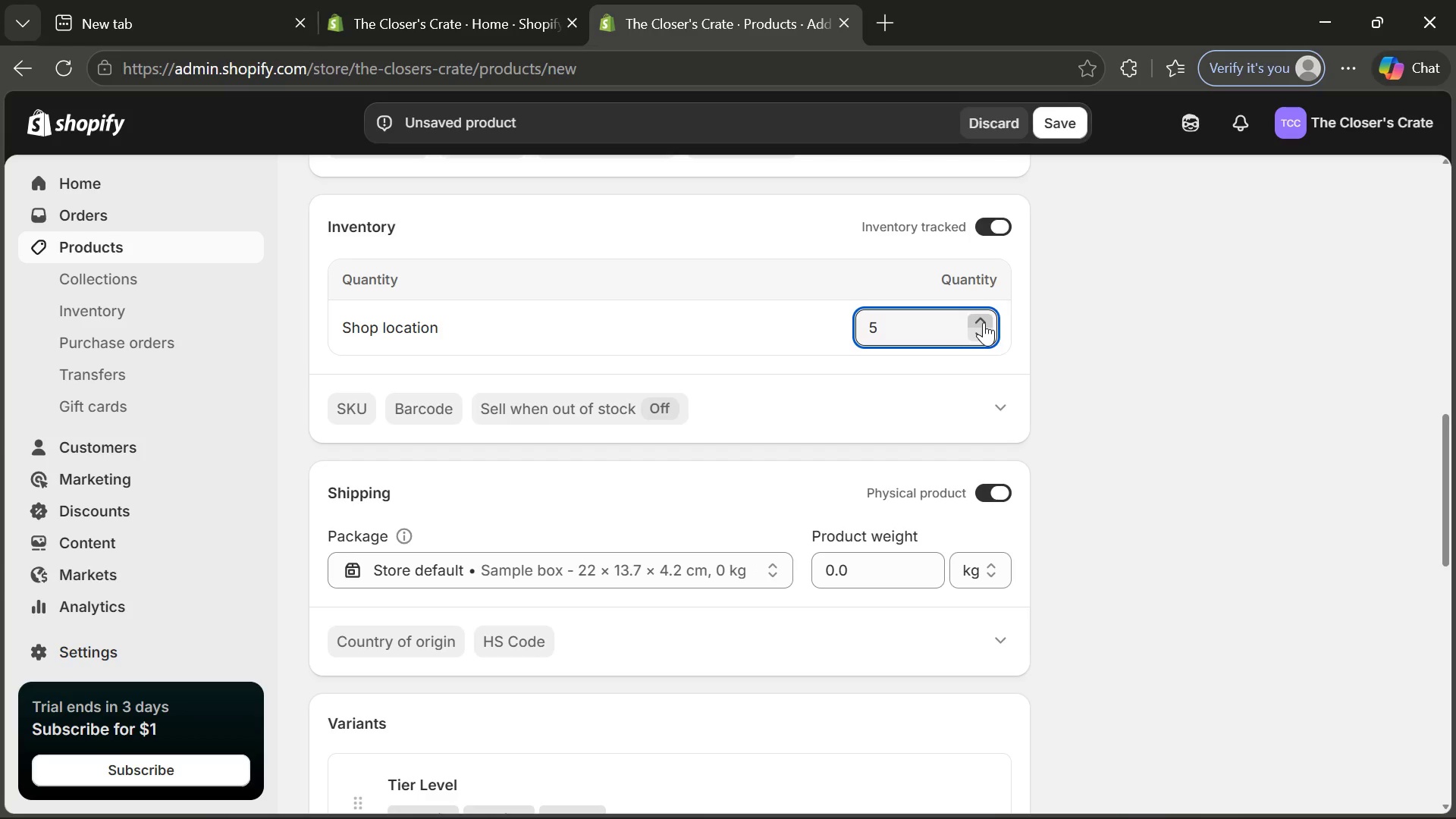 
triple_click([984, 322])
 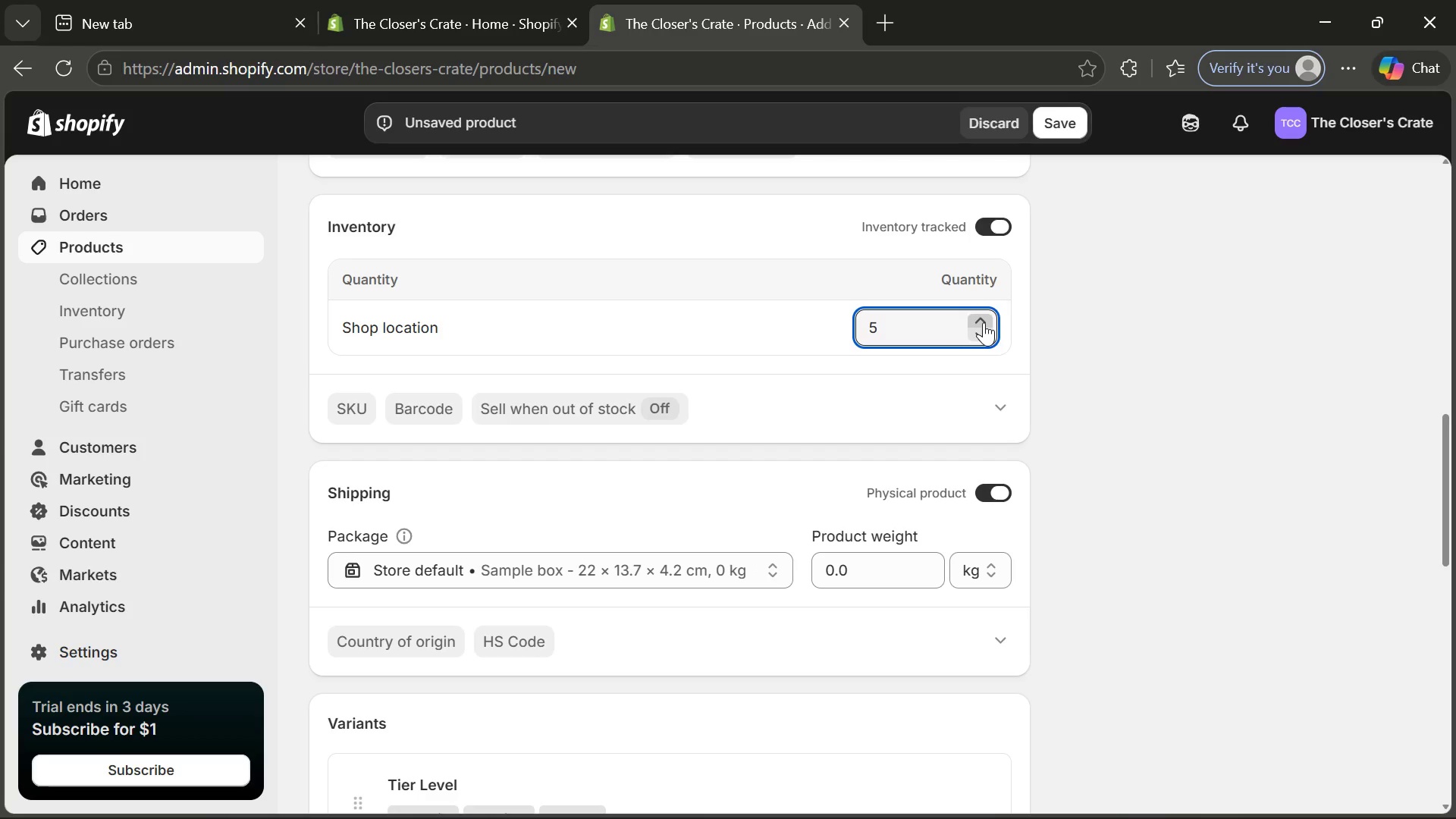 
triple_click([984, 322])
 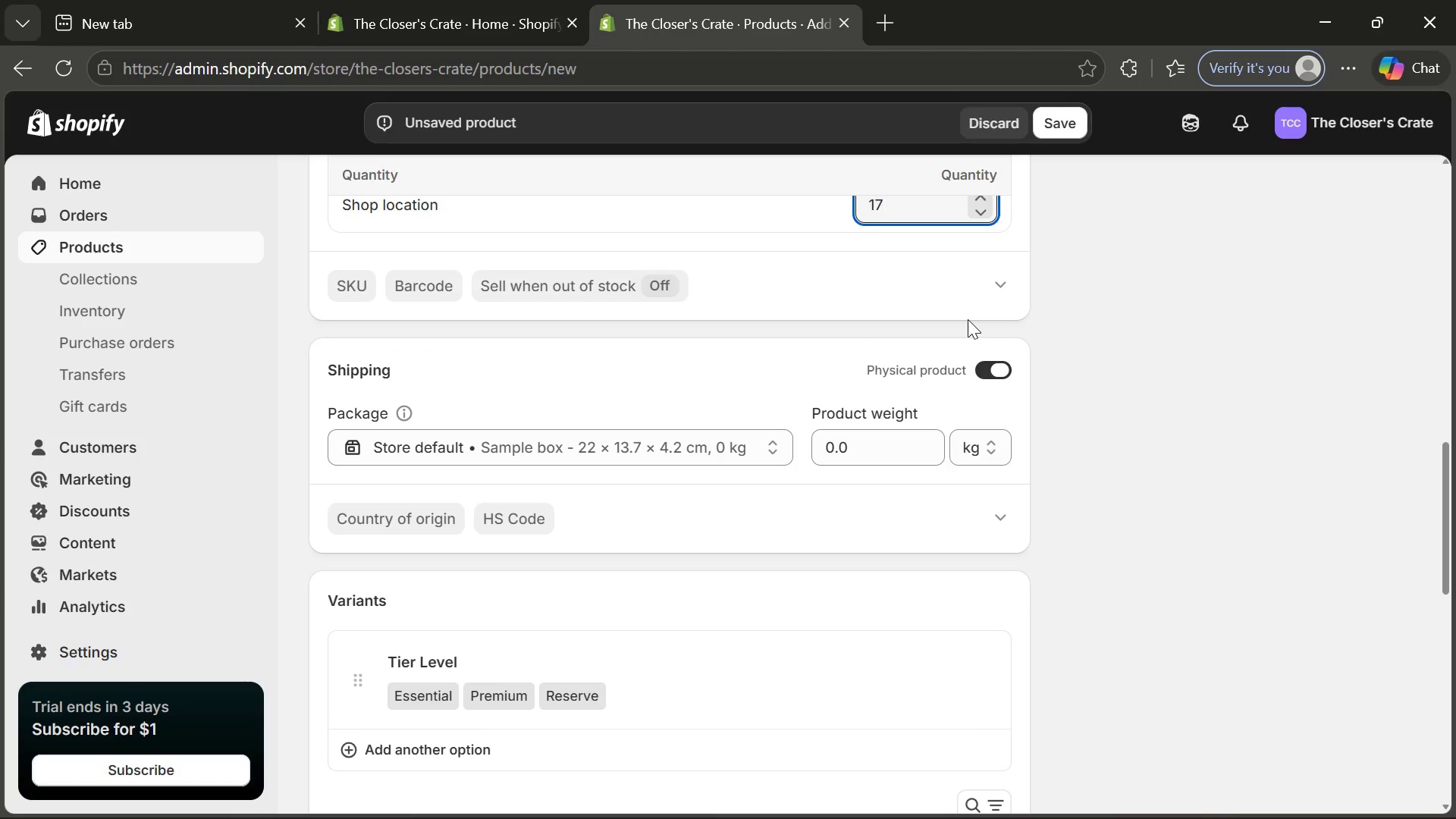 
wait(8.64)
 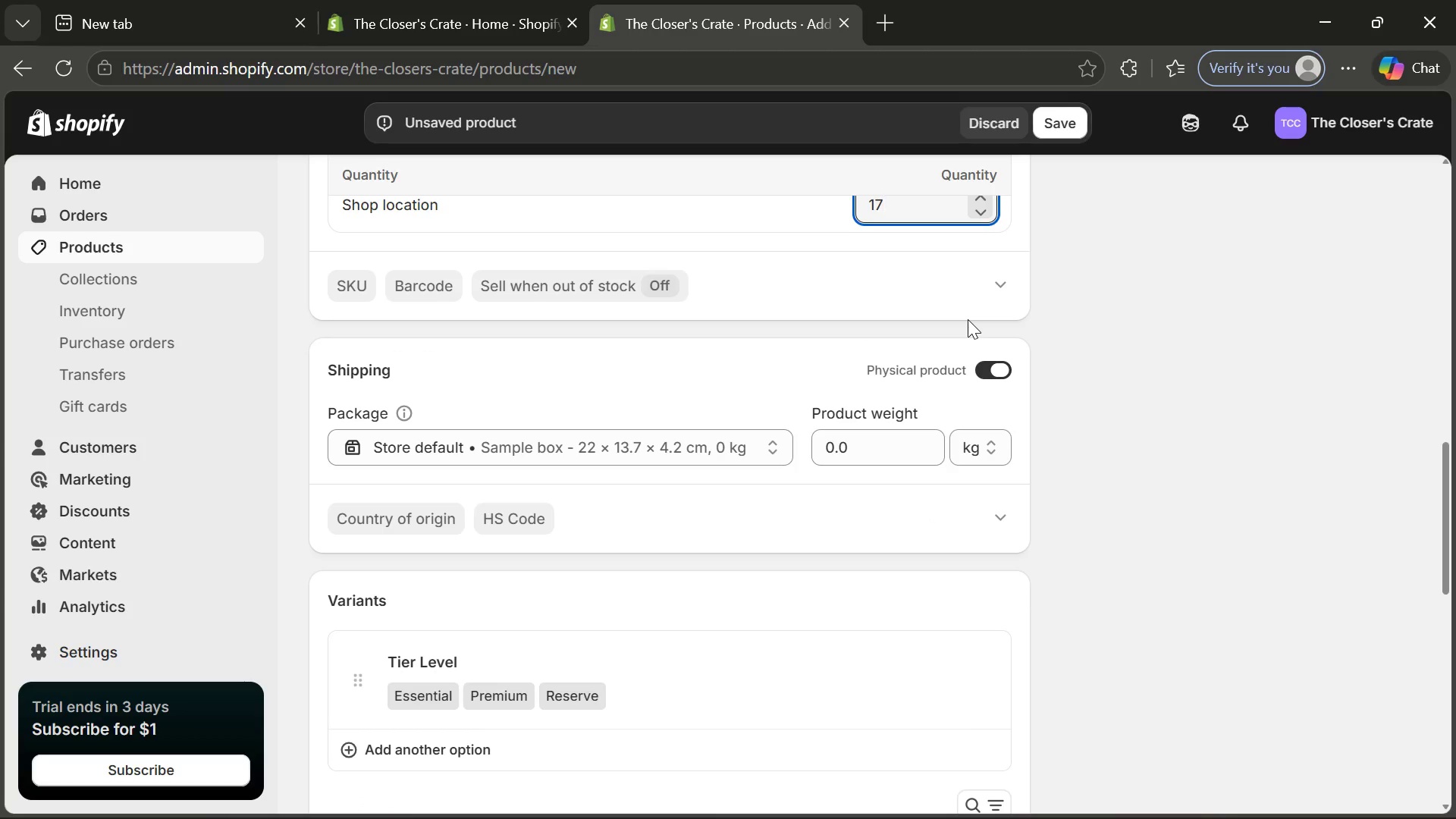 
left_click([802, 623])
 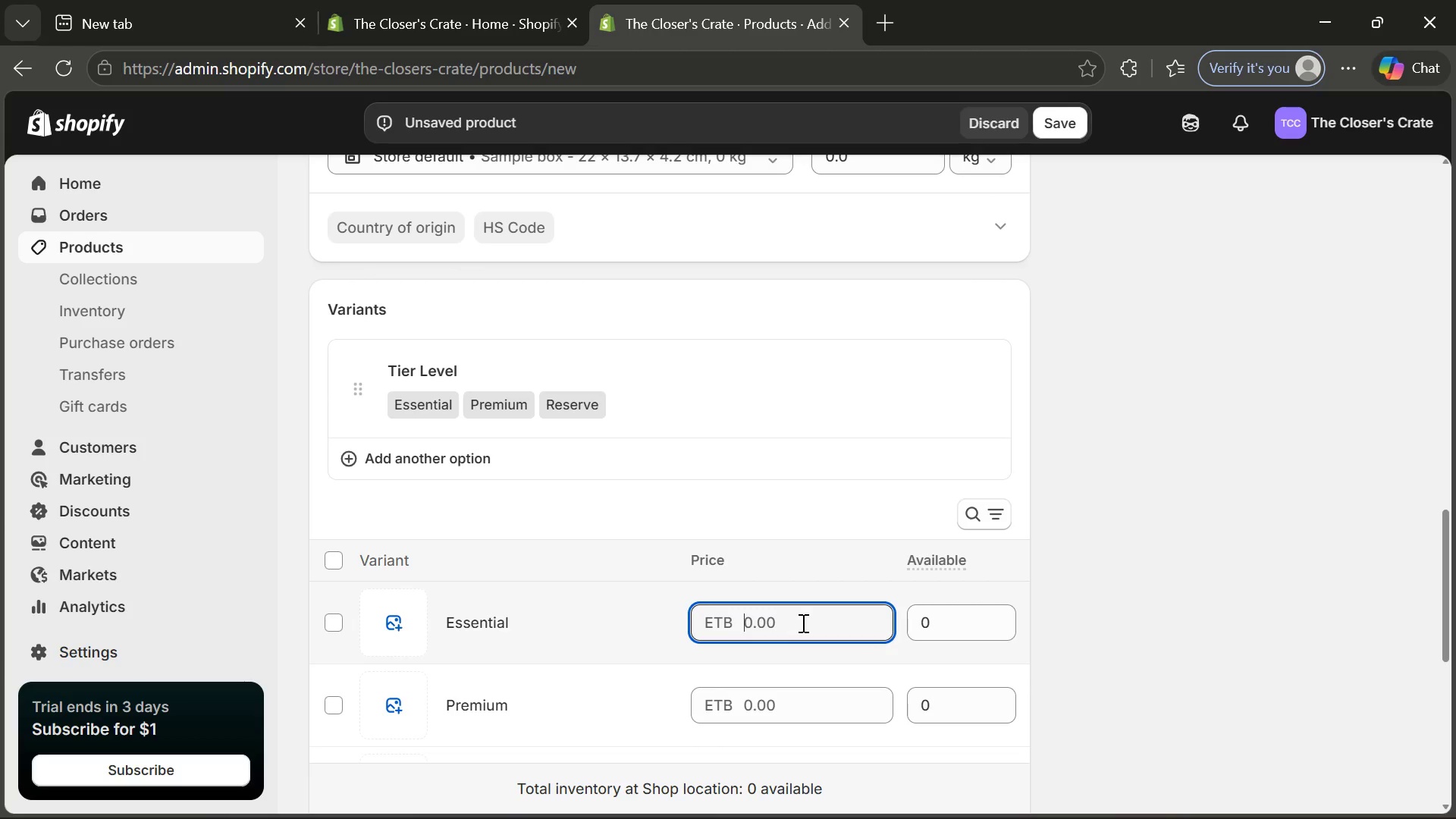 
type(12000)
key(Backspace)
 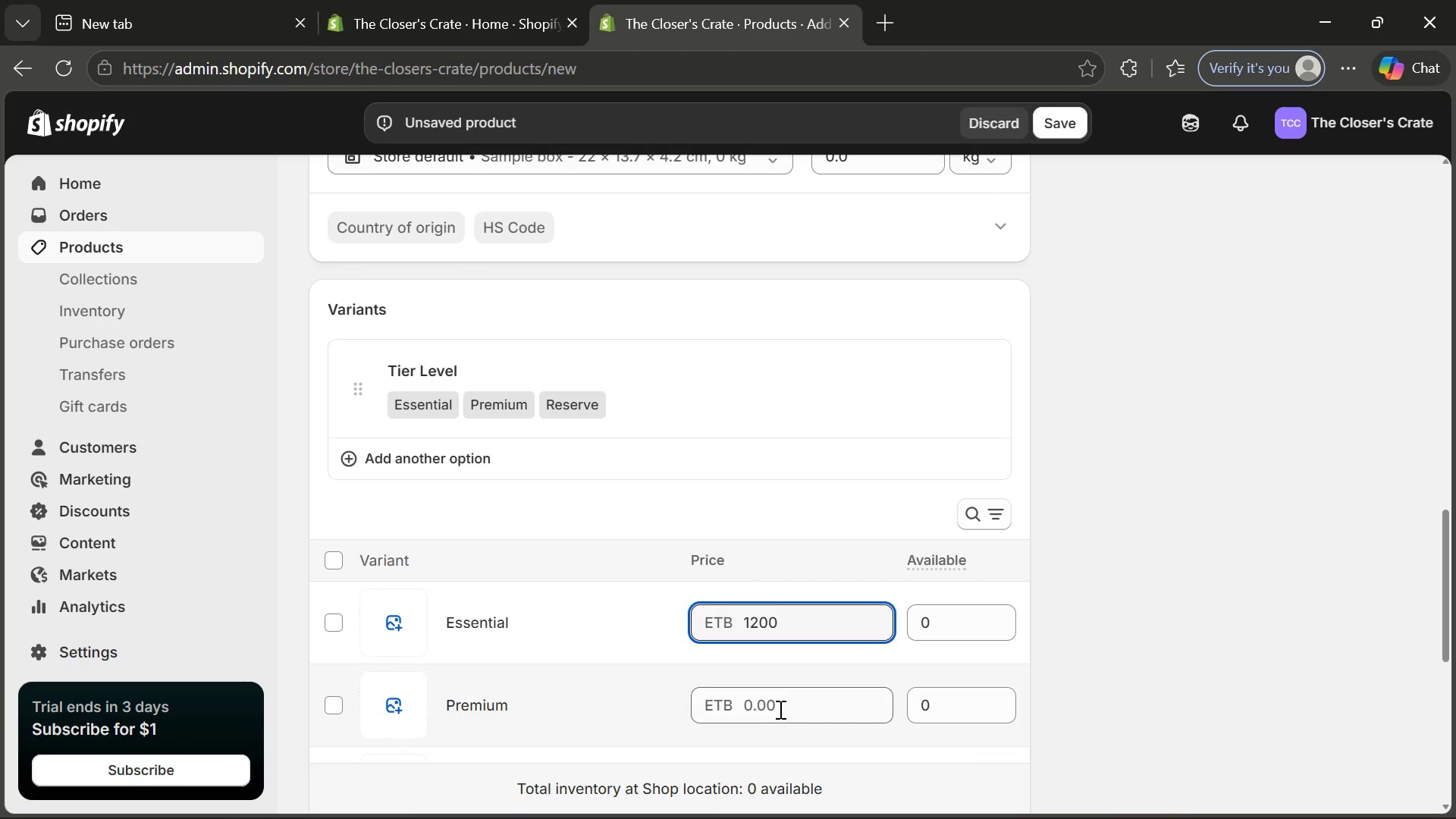 
left_click([777, 708])
 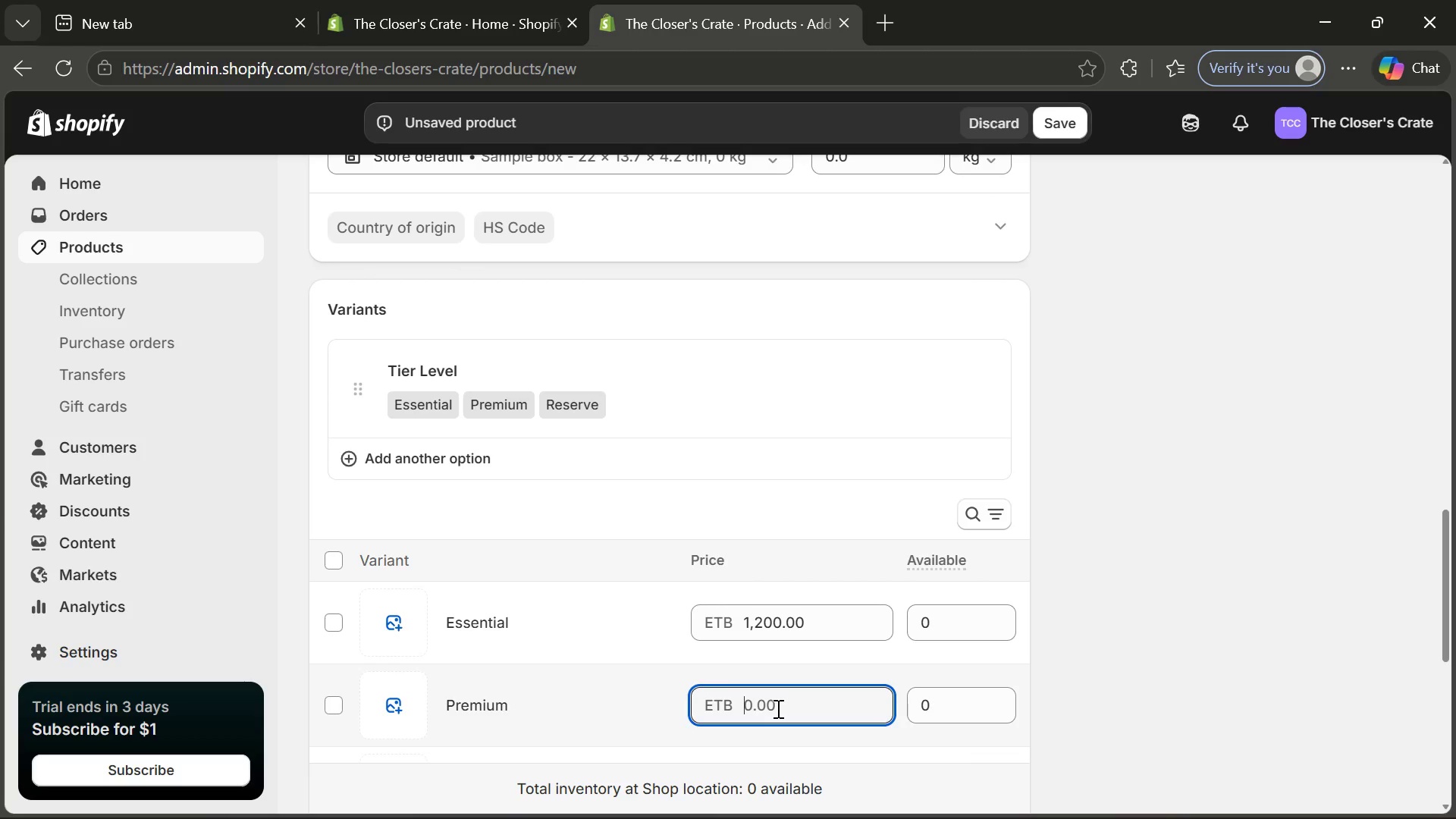 
type(1500)
 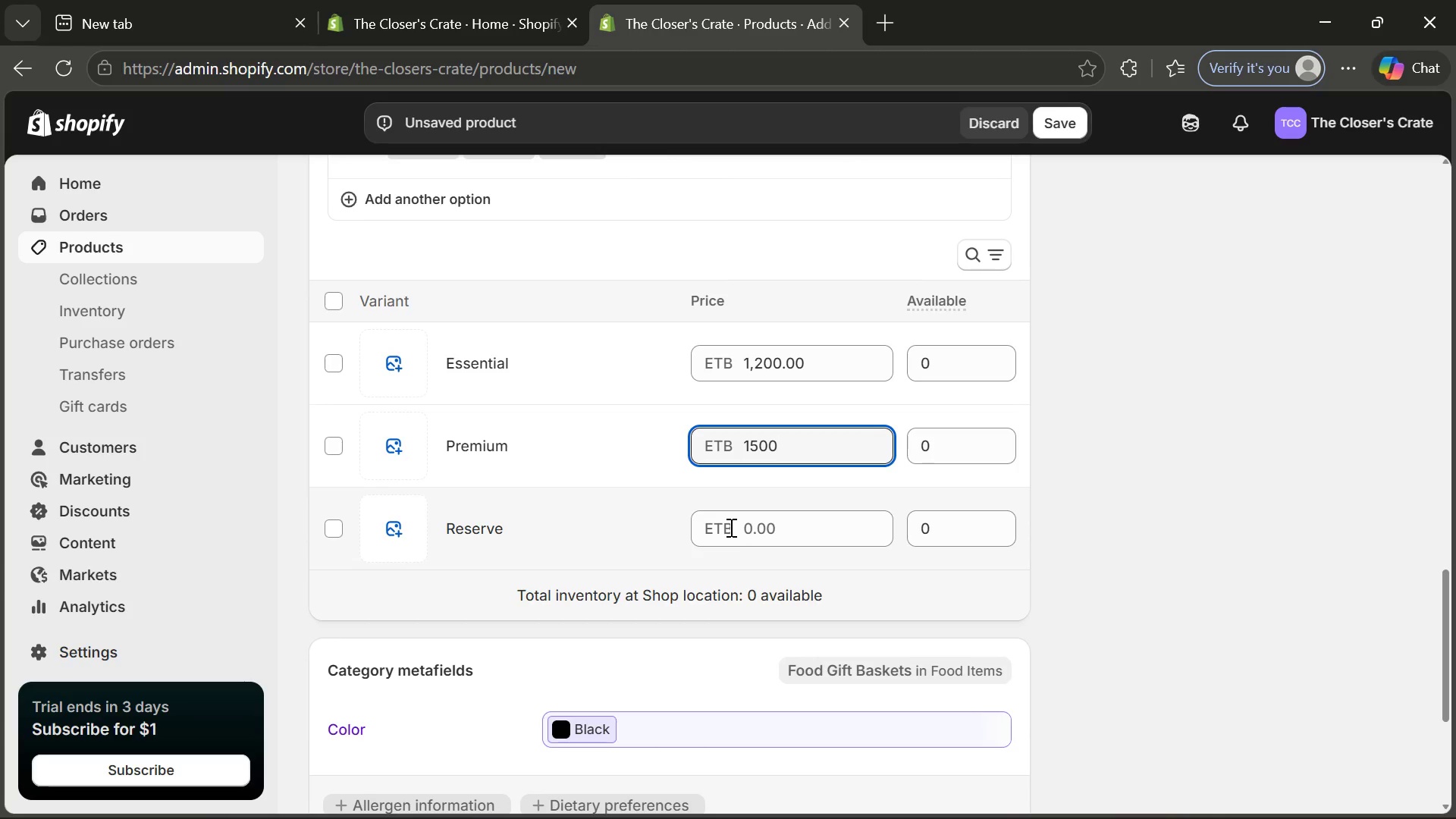 
left_click([731, 531])
 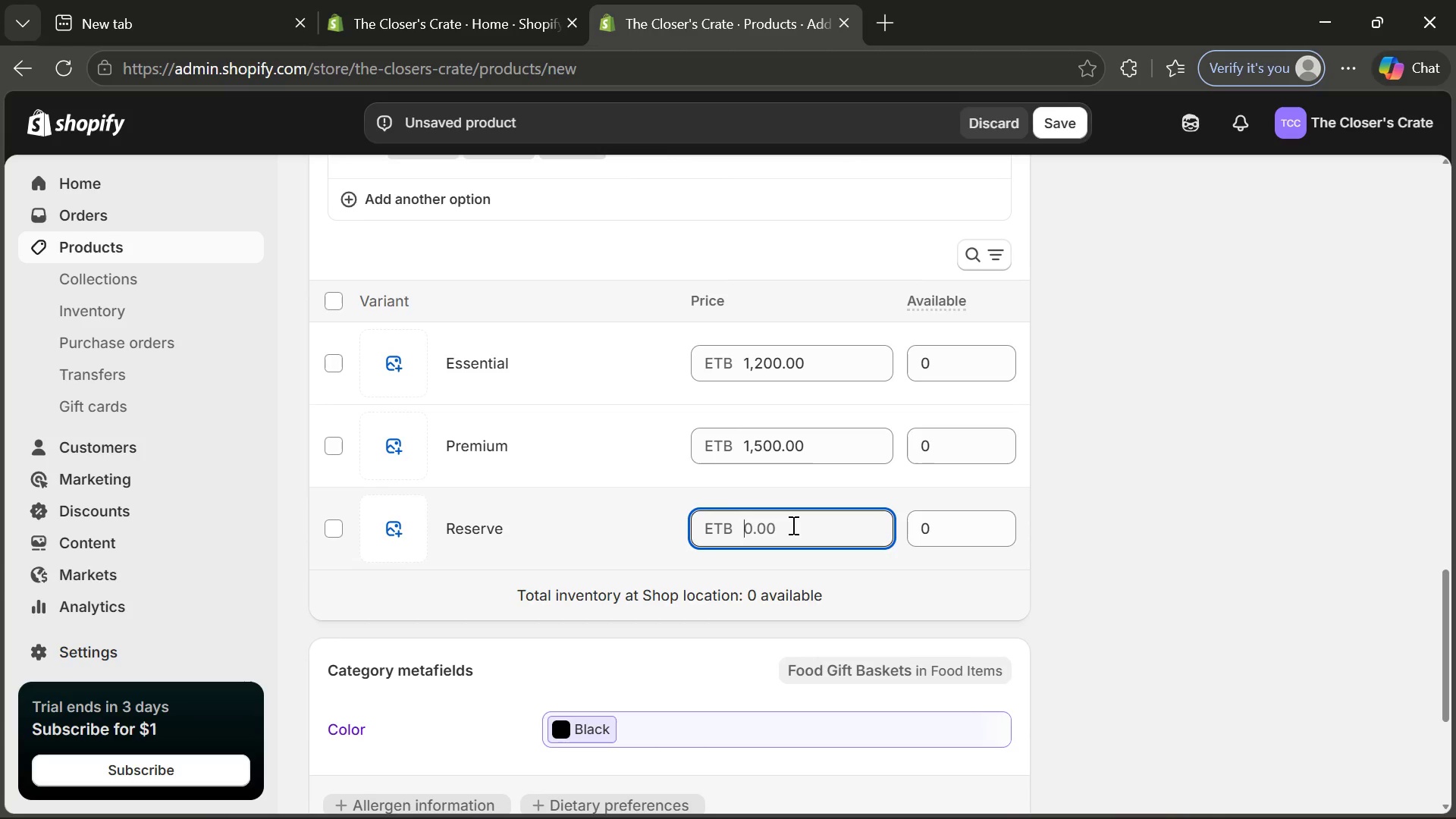 
left_click([792, 525])
 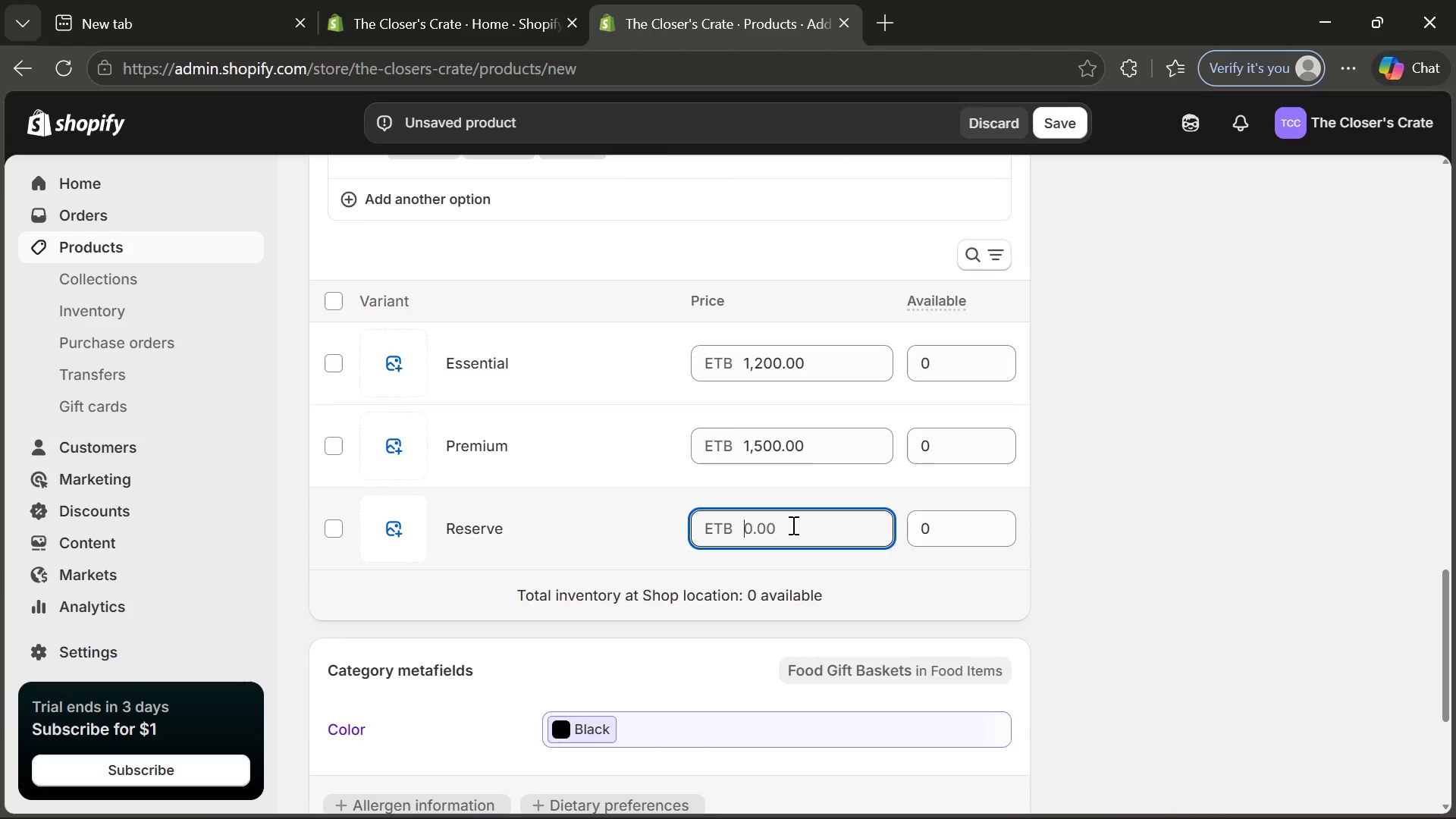 
type(2000)
 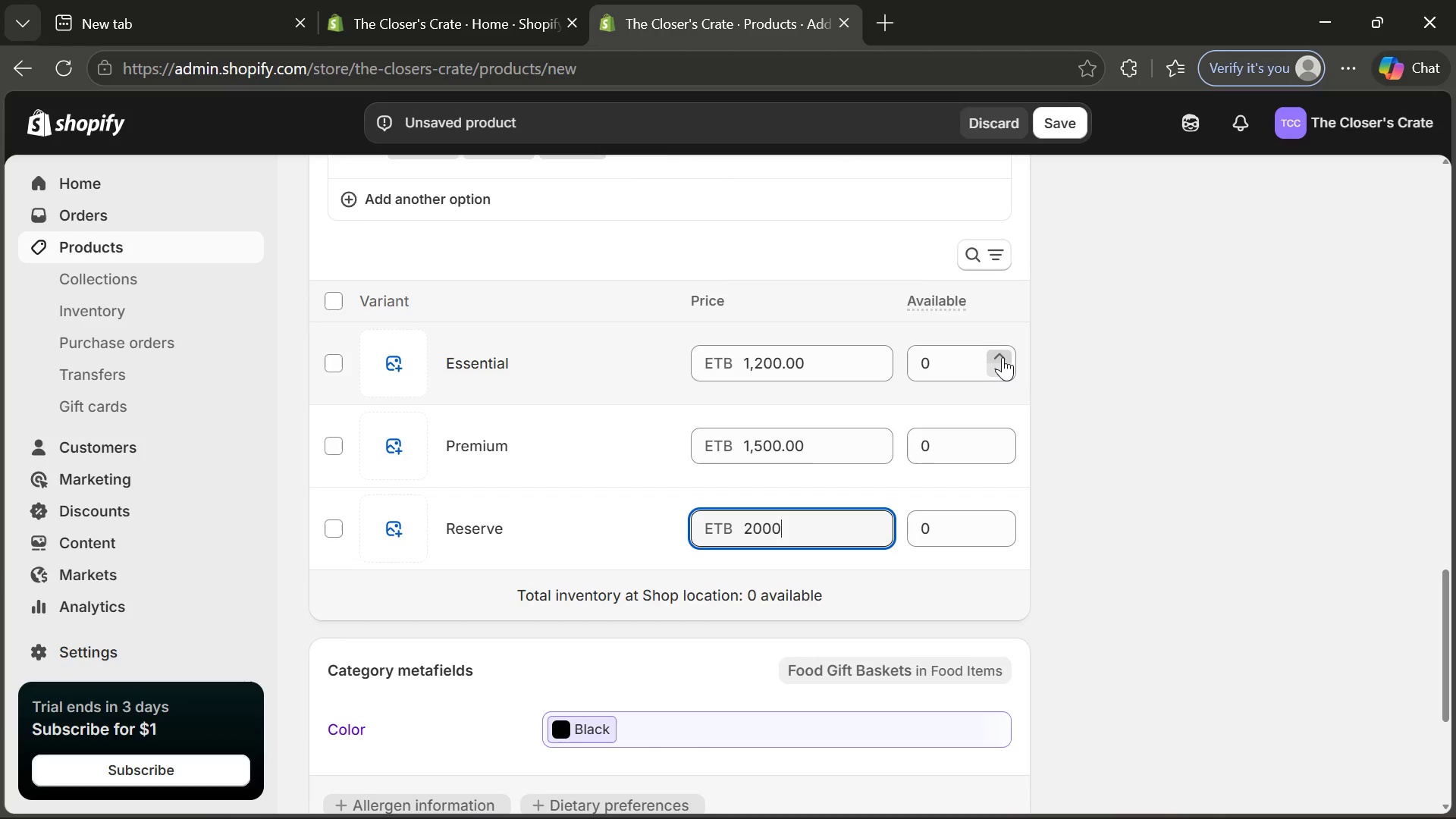 
double_click([1003, 357])
 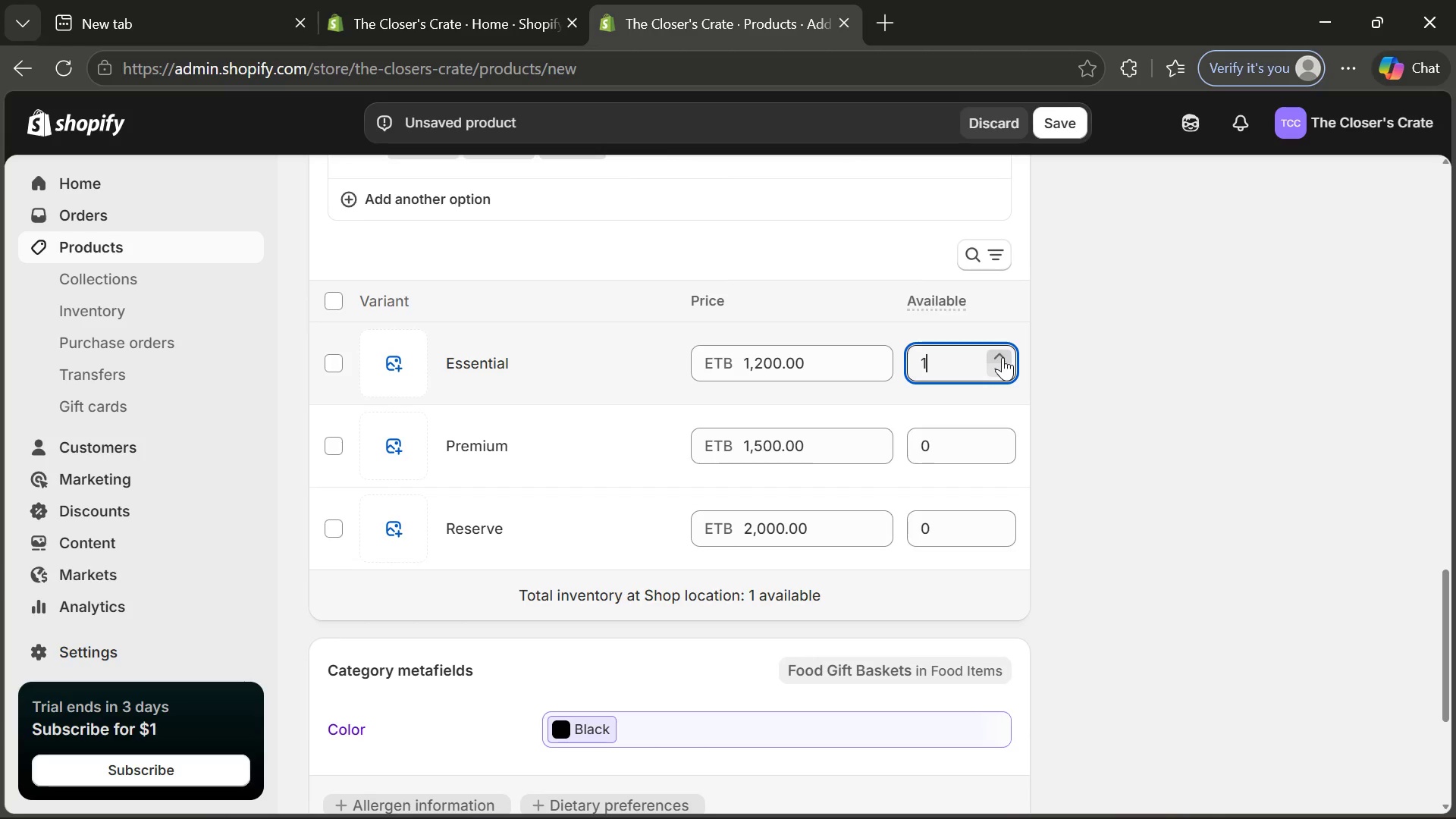 
triple_click([1003, 357])
 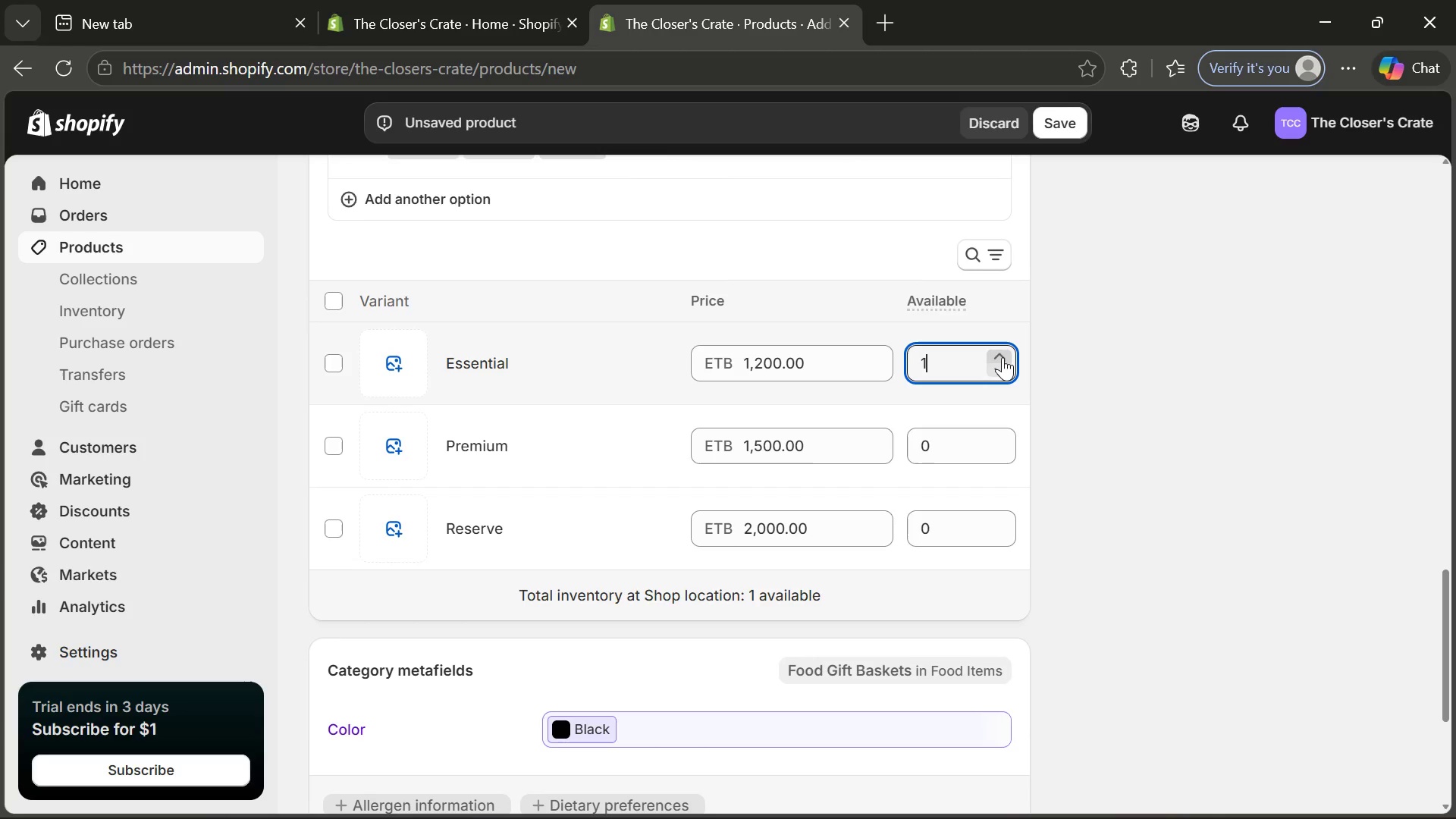 
triple_click([1003, 357])
 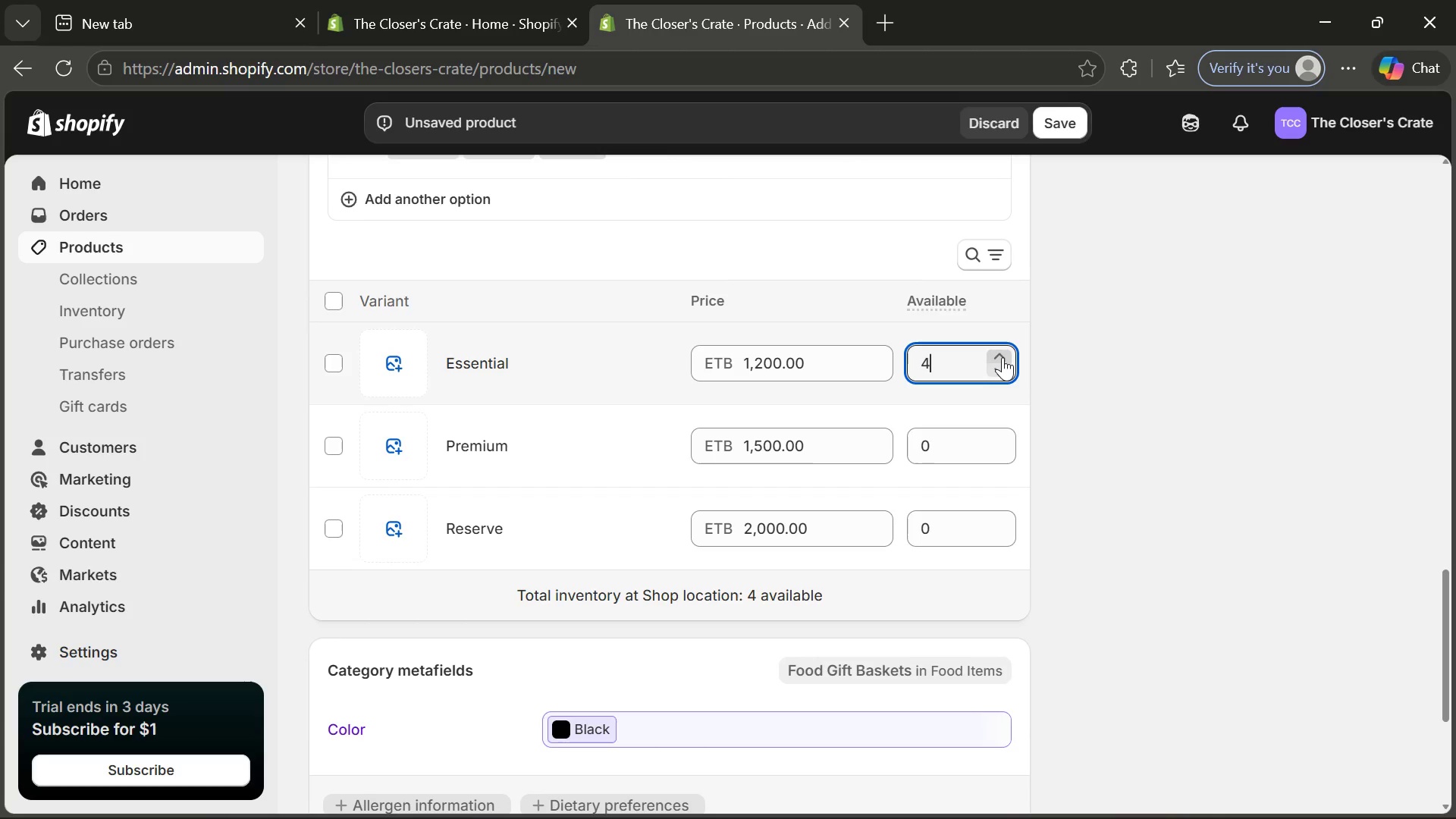 
double_click([1003, 357])
 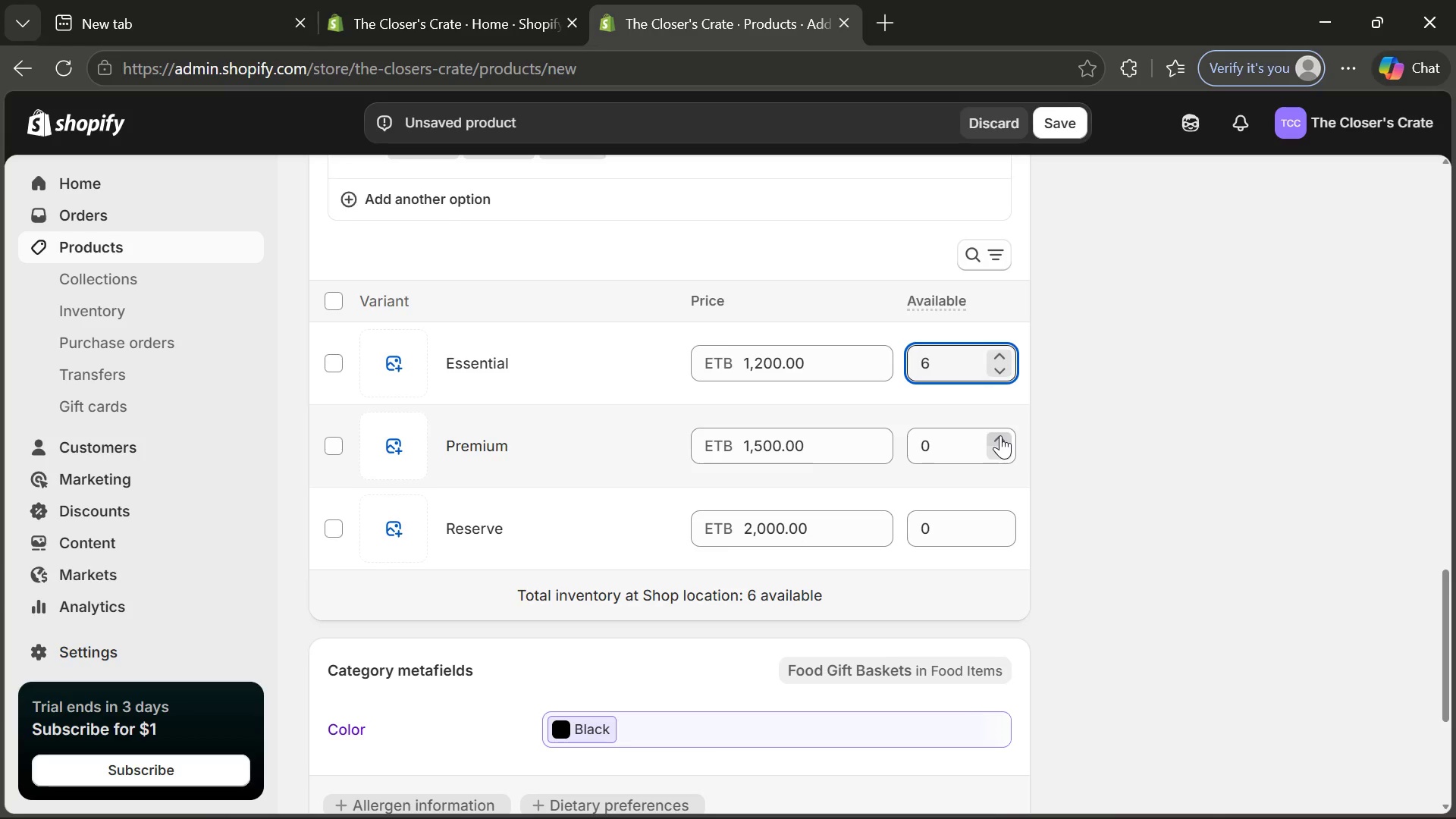 
double_click([1000, 435])
 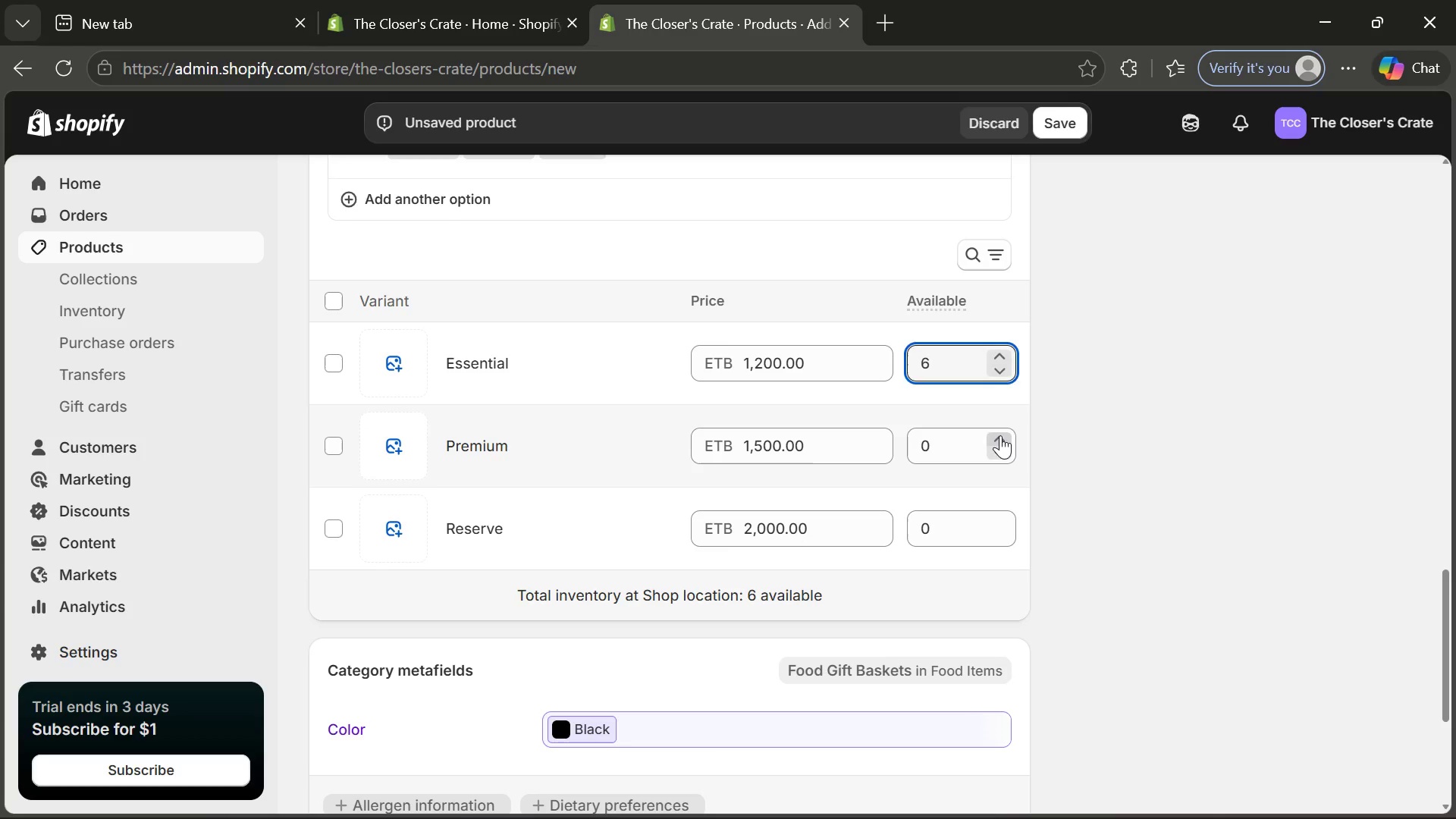 
triple_click([1000, 435])
 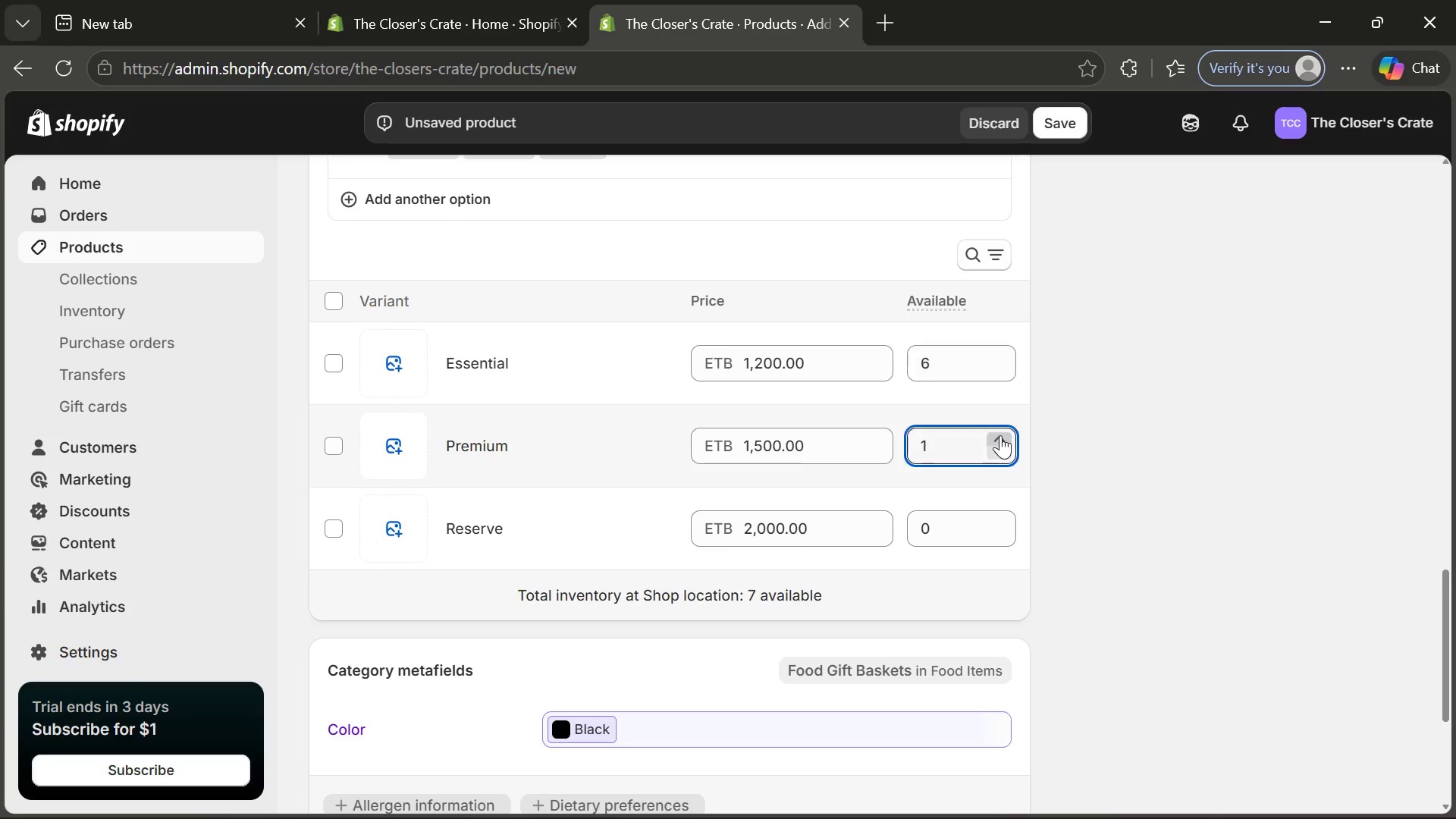 
triple_click([1000, 435])
 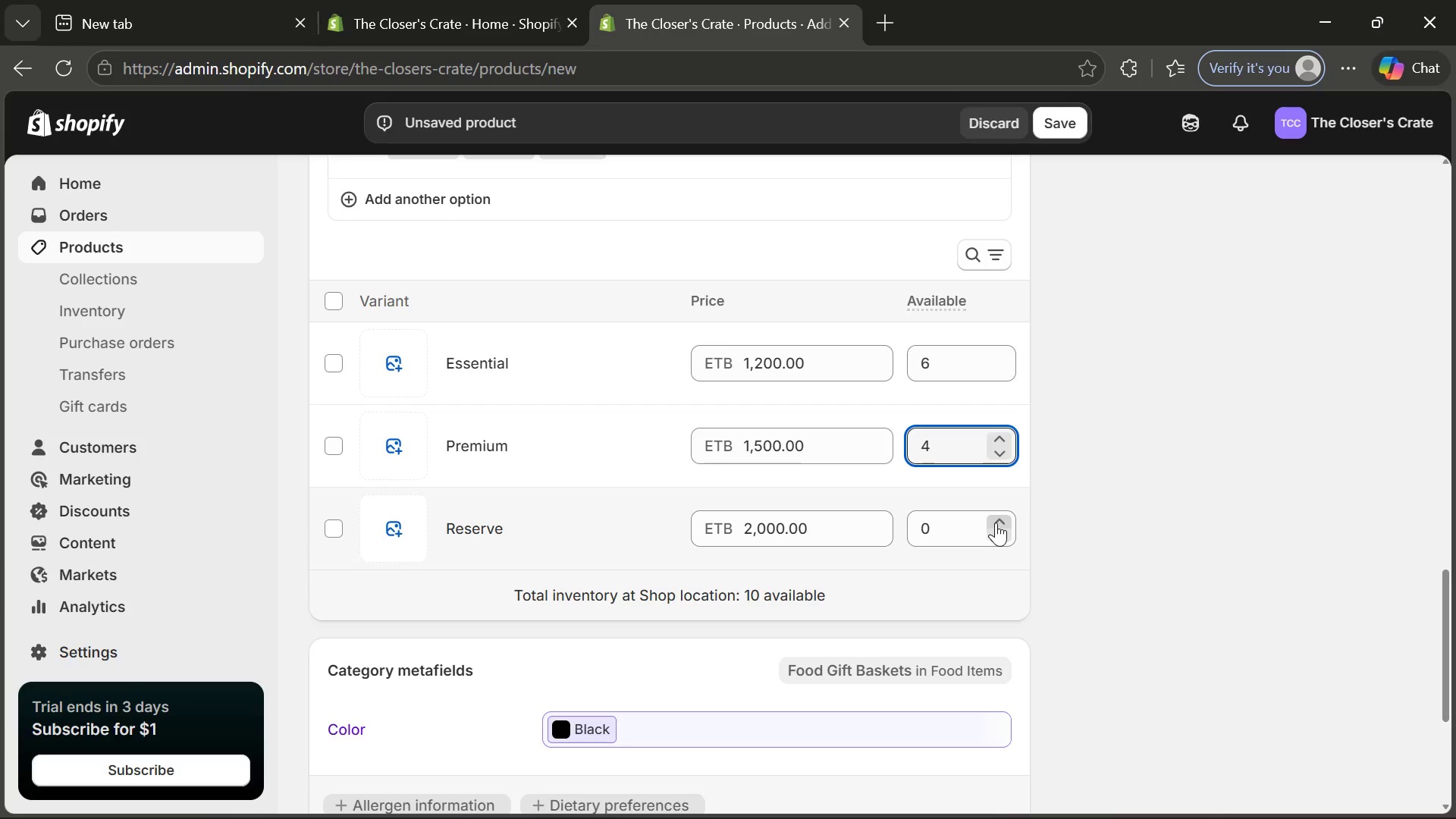 
double_click([996, 522])
 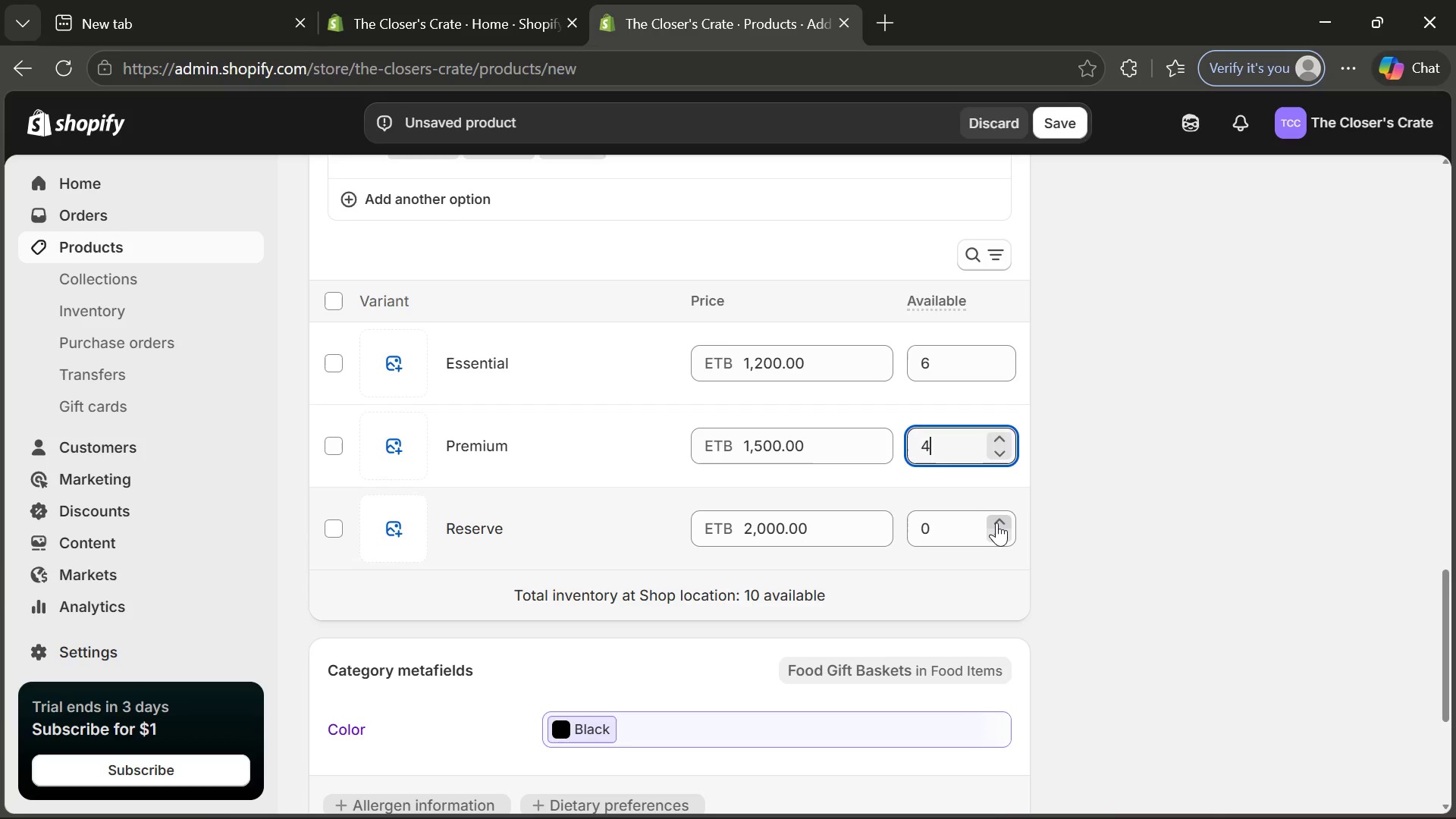 
triple_click([996, 522])
 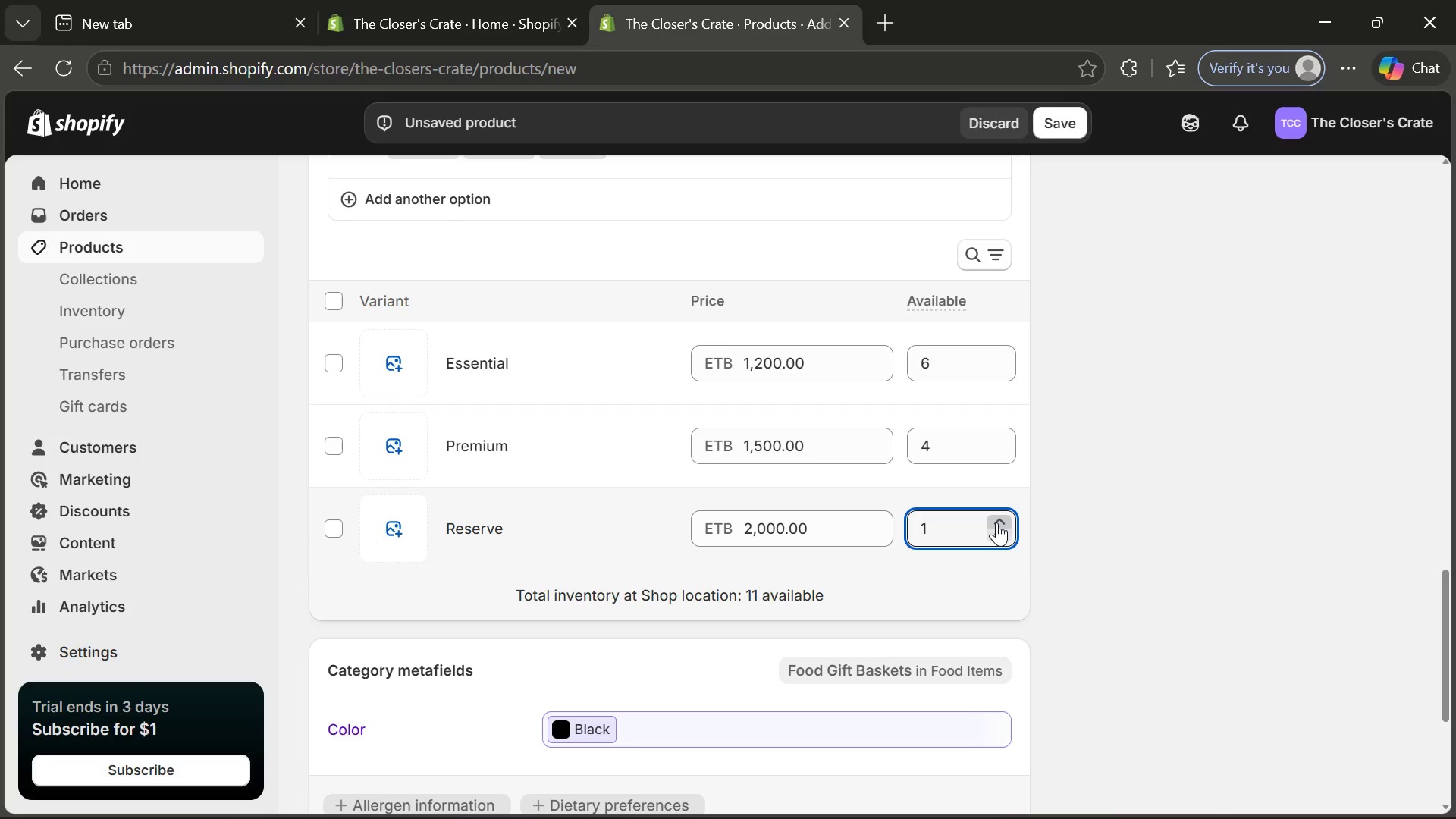 
triple_click([996, 522])
 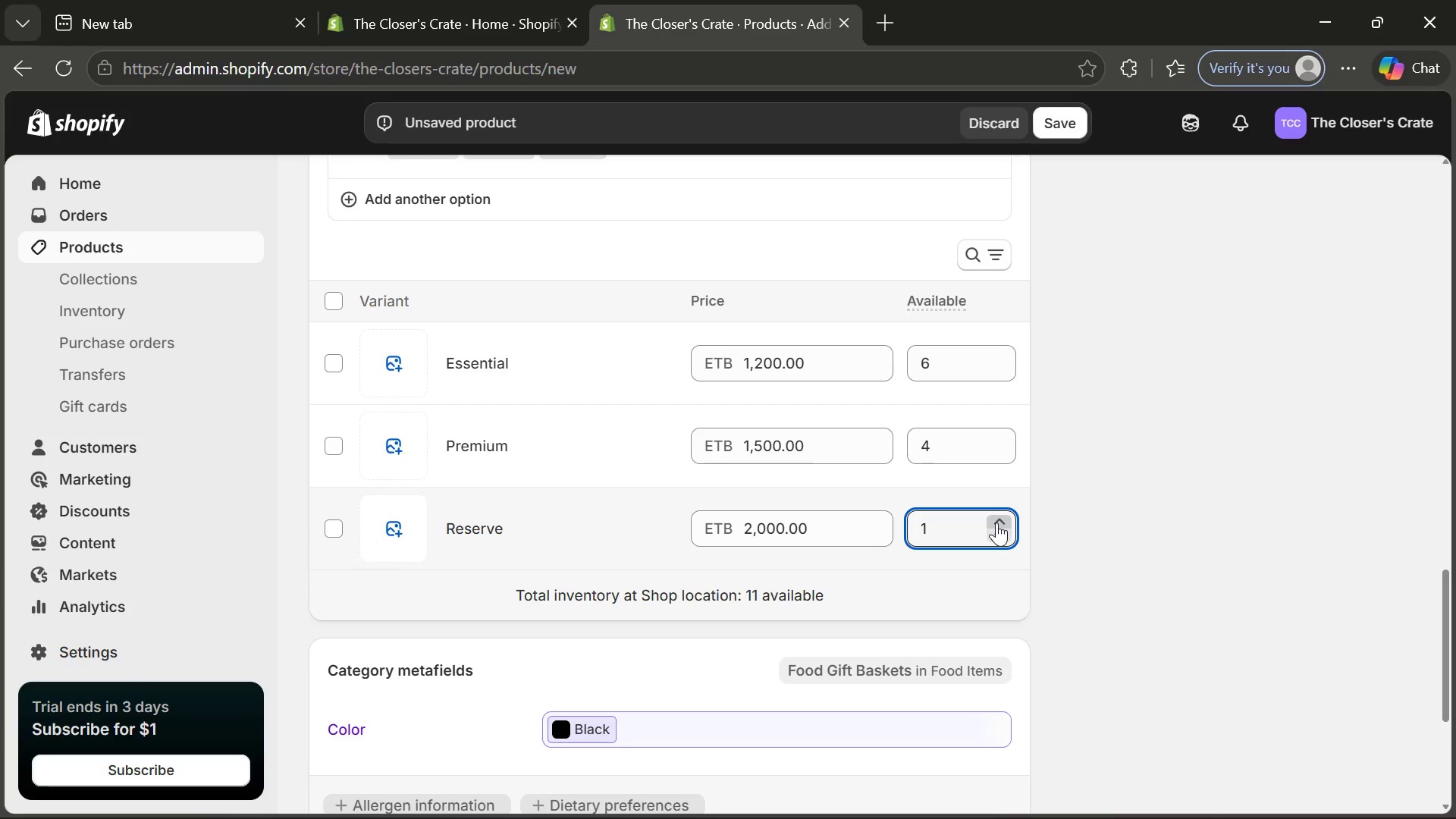 
triple_click([996, 522])
 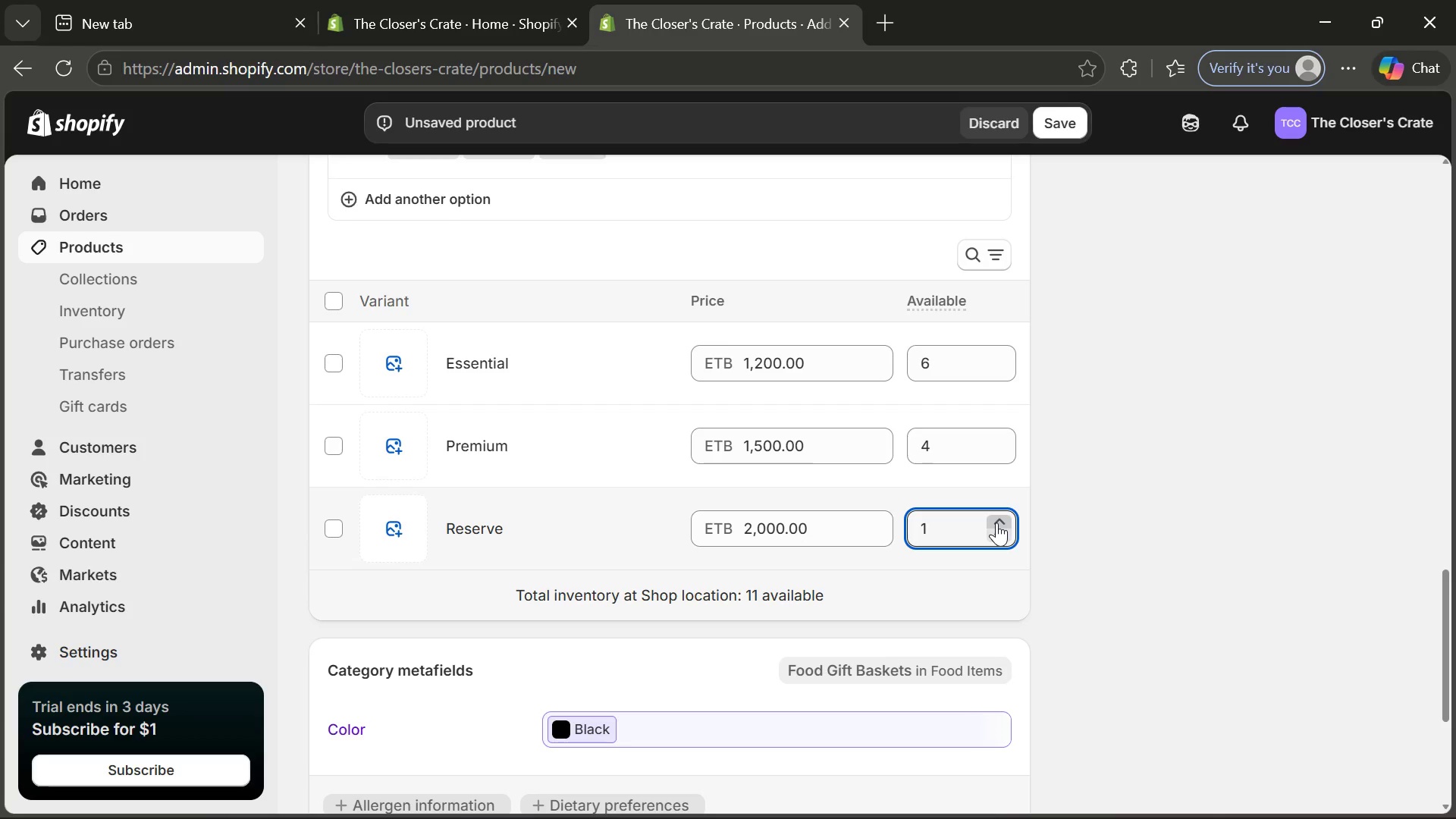 
triple_click([996, 522])
 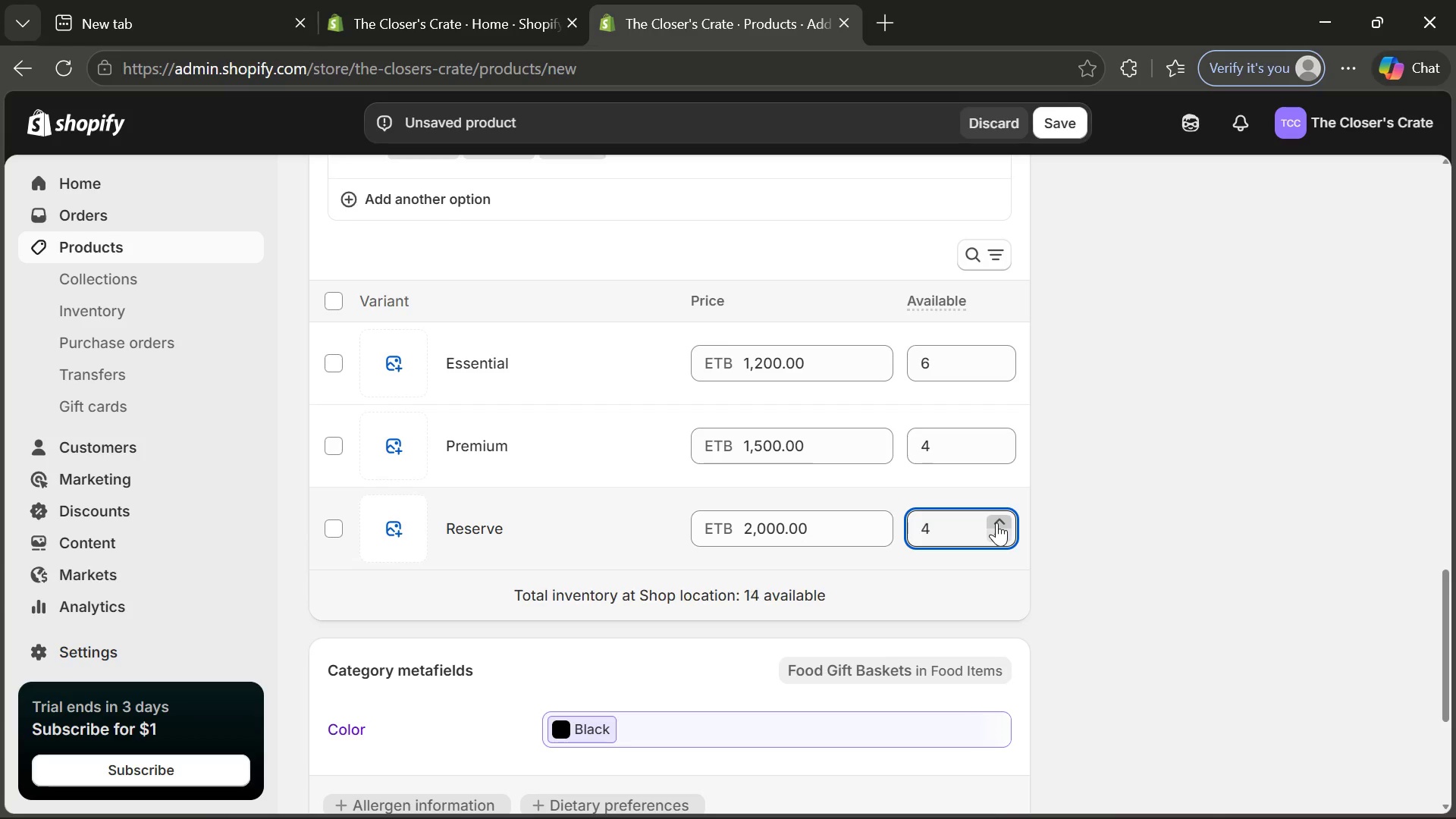 
triple_click([996, 522])
 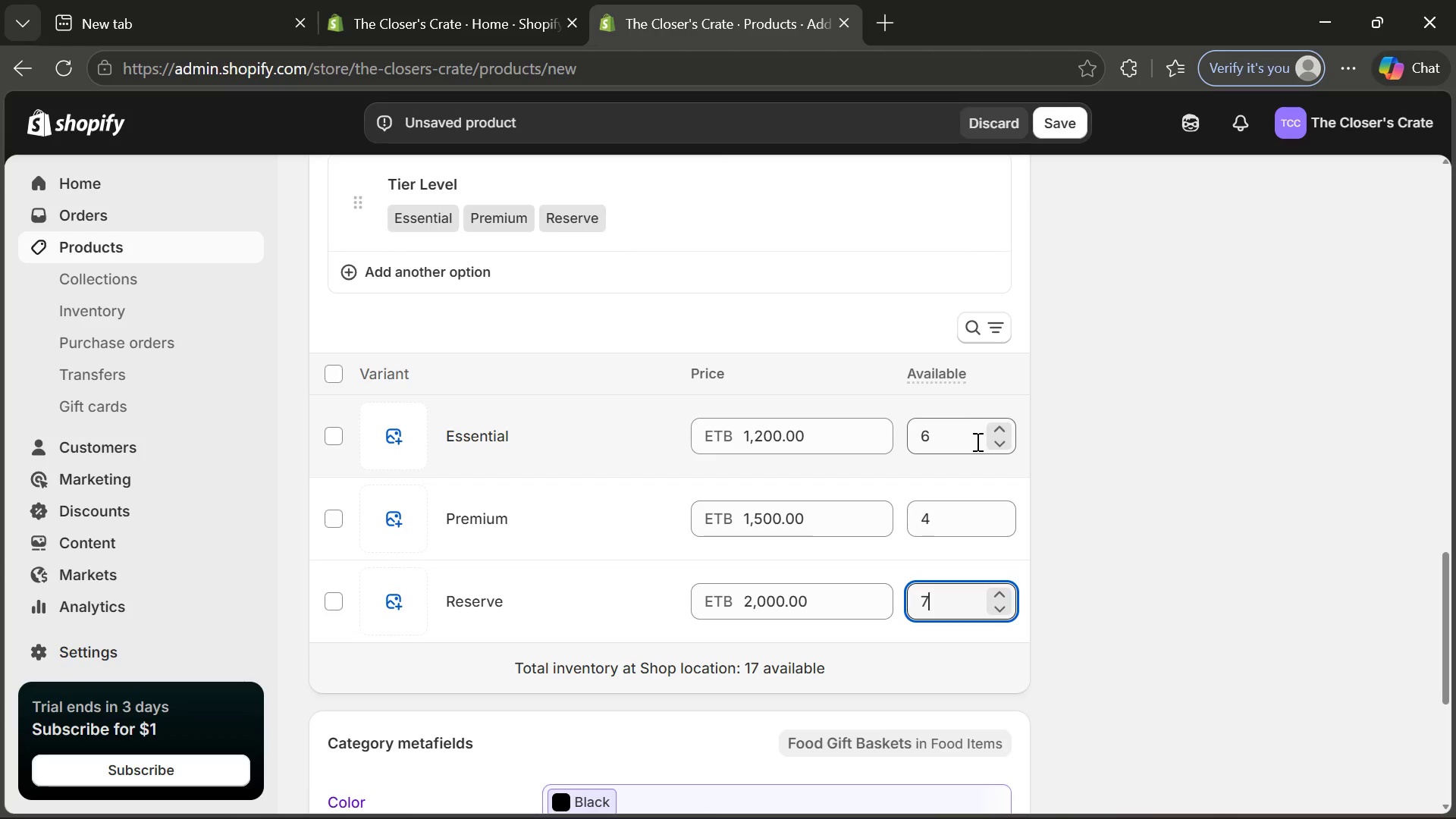 
wait(17.12)
 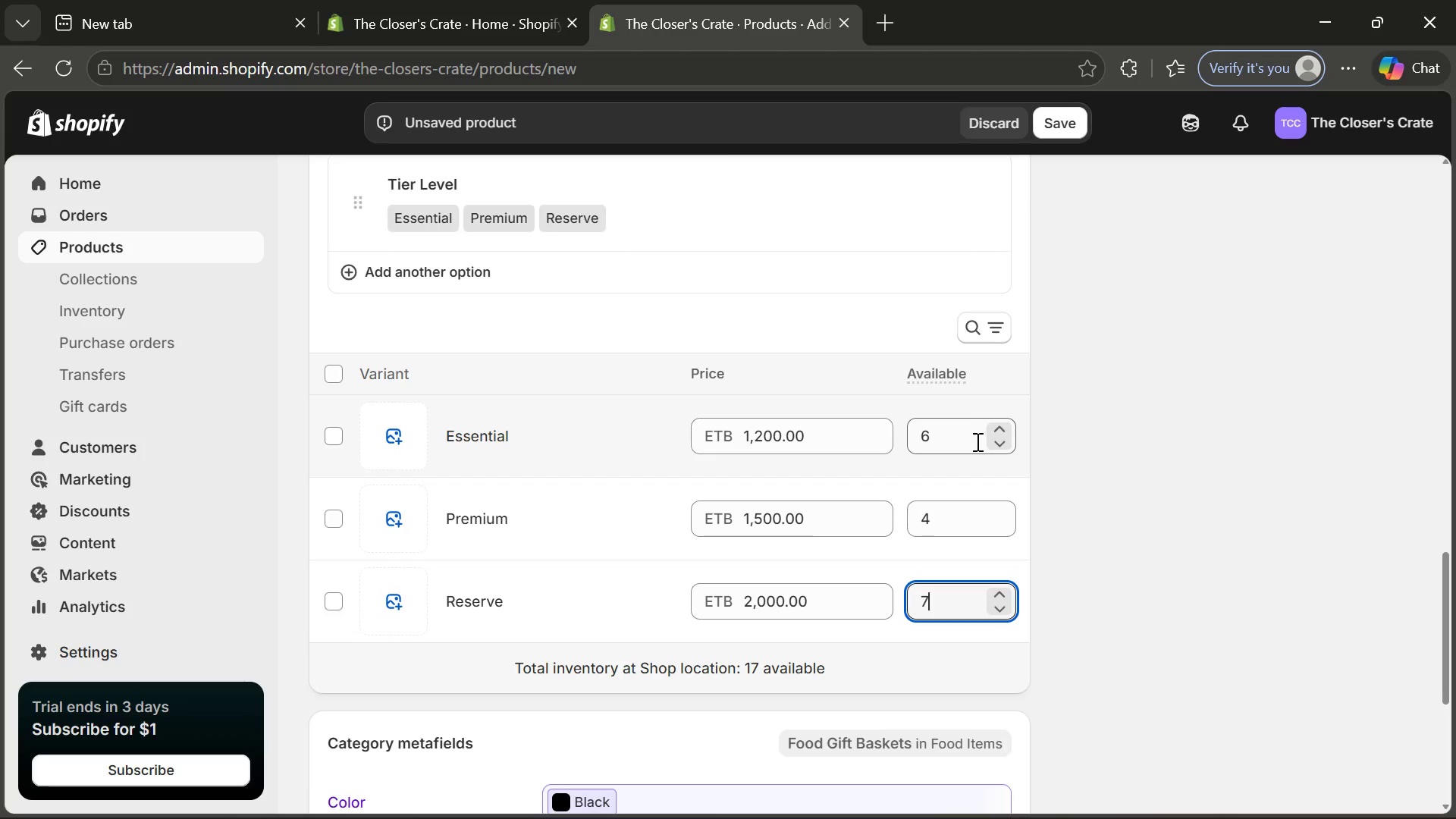 
left_click([985, 571])
 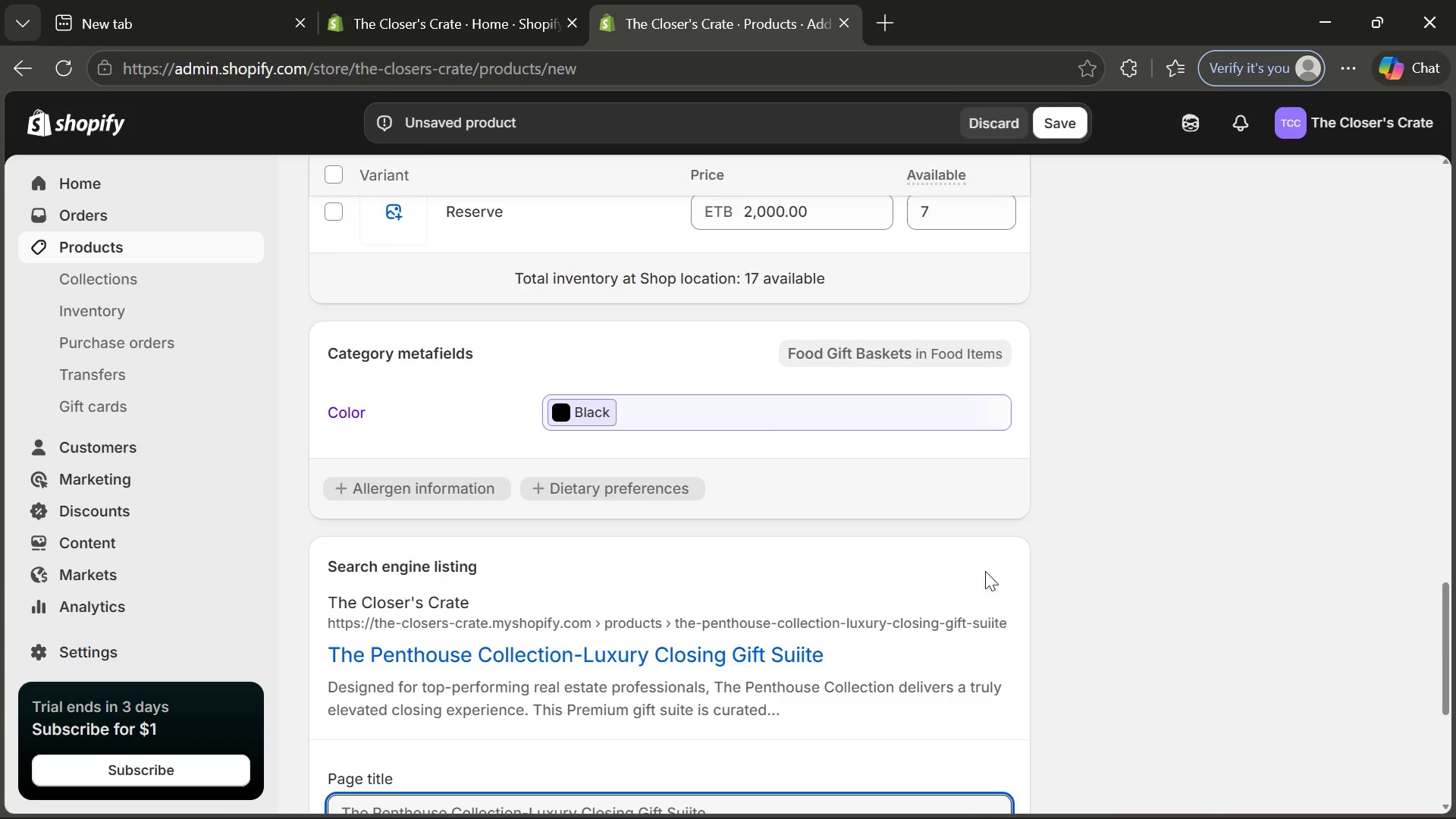 
mouse_move([788, 633])
 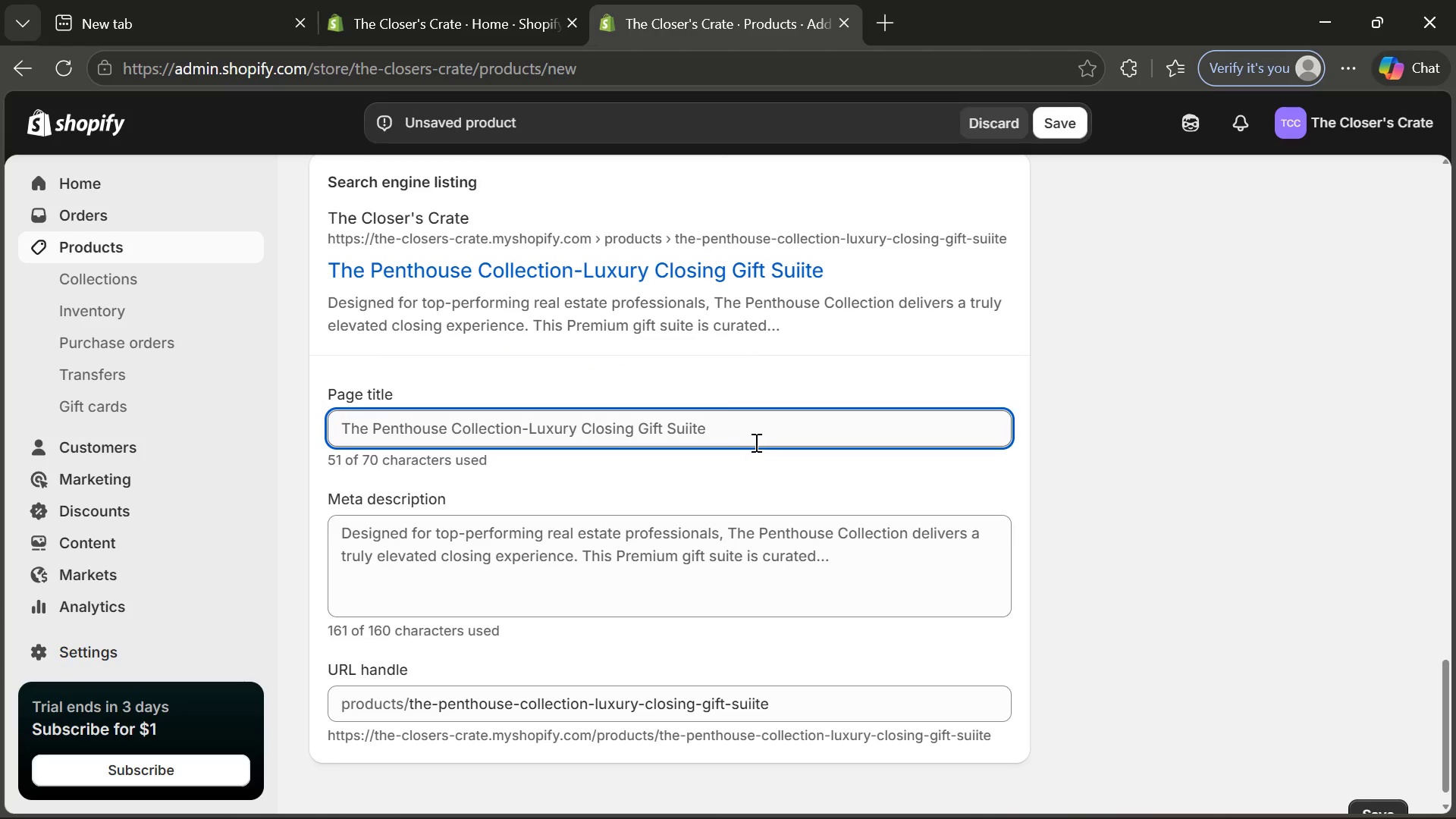 
left_click([755, 442])
 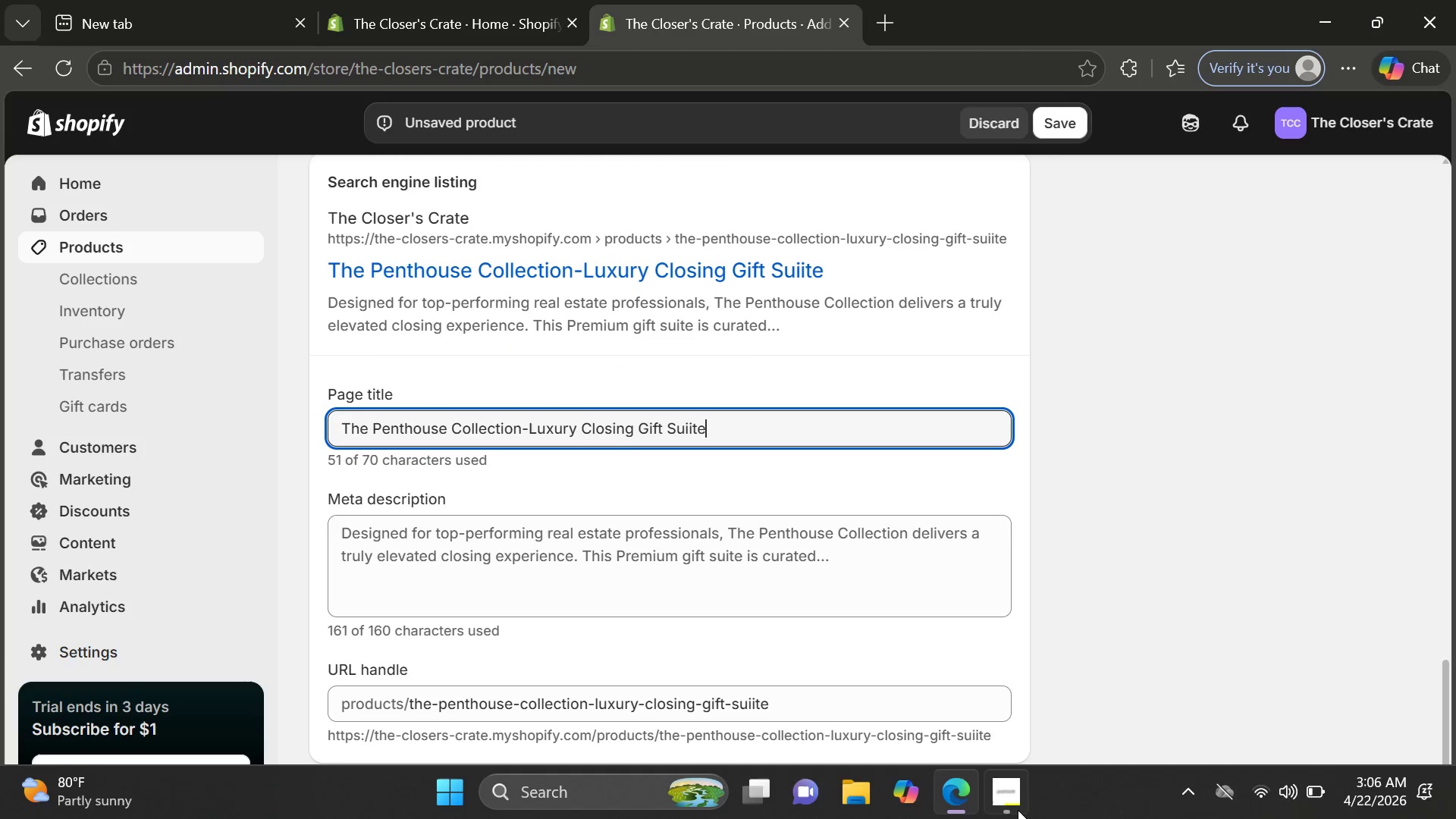 
left_click([1012, 810])